 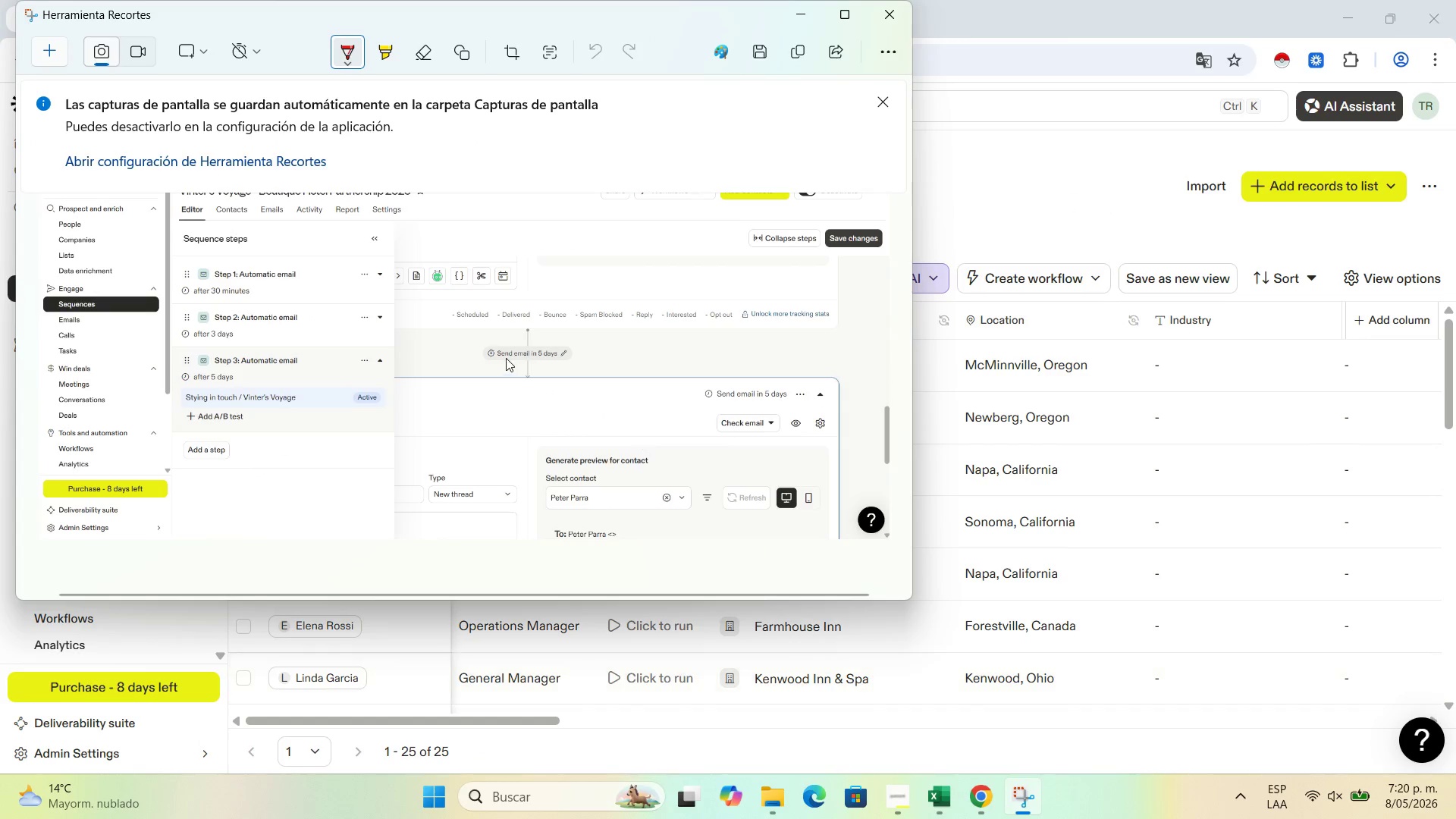 
left_click([52, 55])
 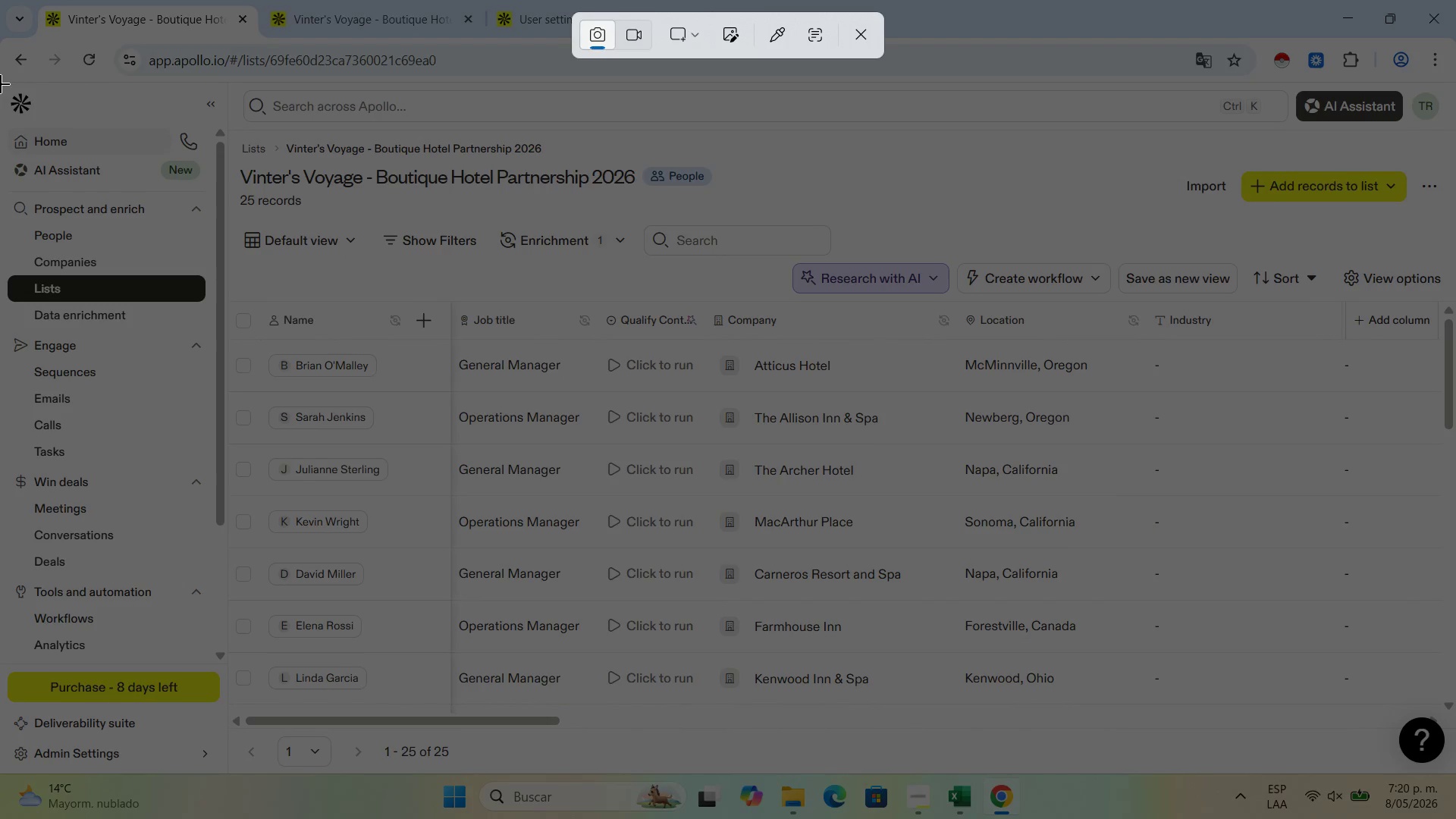 
left_click_drag(start_coordinate=[1, 82], to_coordinate=[1452, 774])
 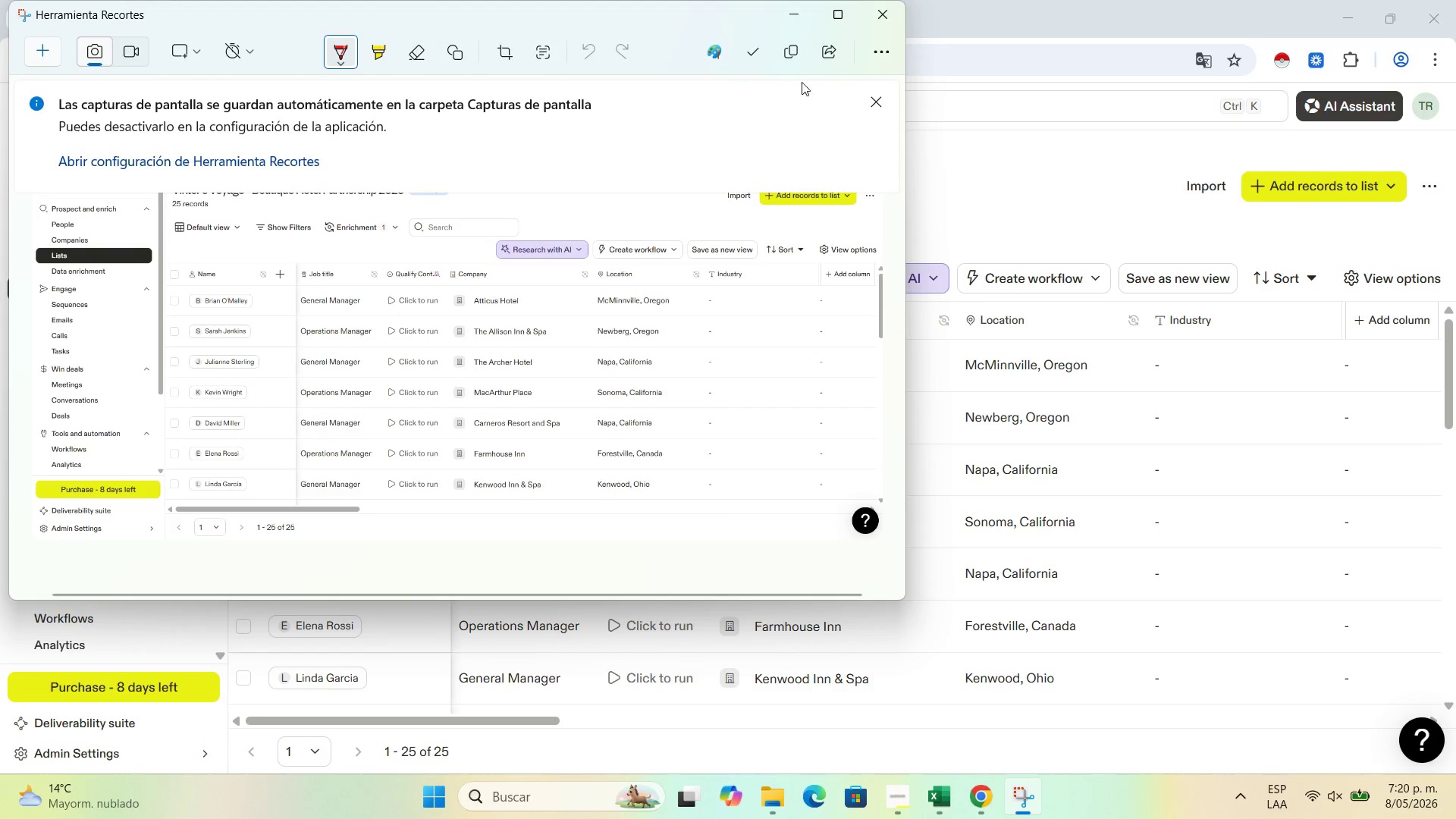 
left_click([751, 49])
 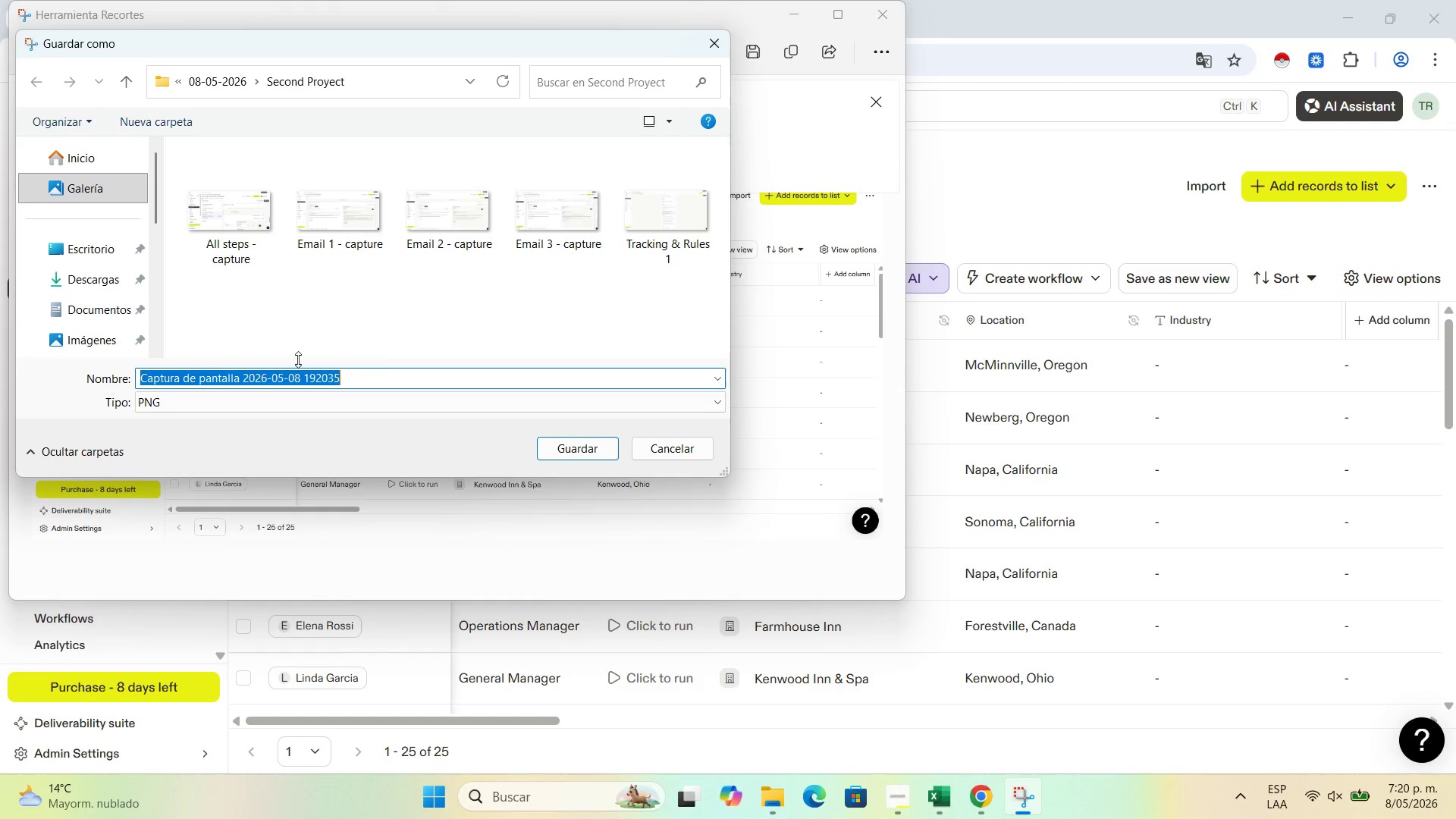 
type(Contacs)
key(Backspace)
key(Backspace)
type(ts)
key(Backspace)
key(Backspace)
type(cts - )
 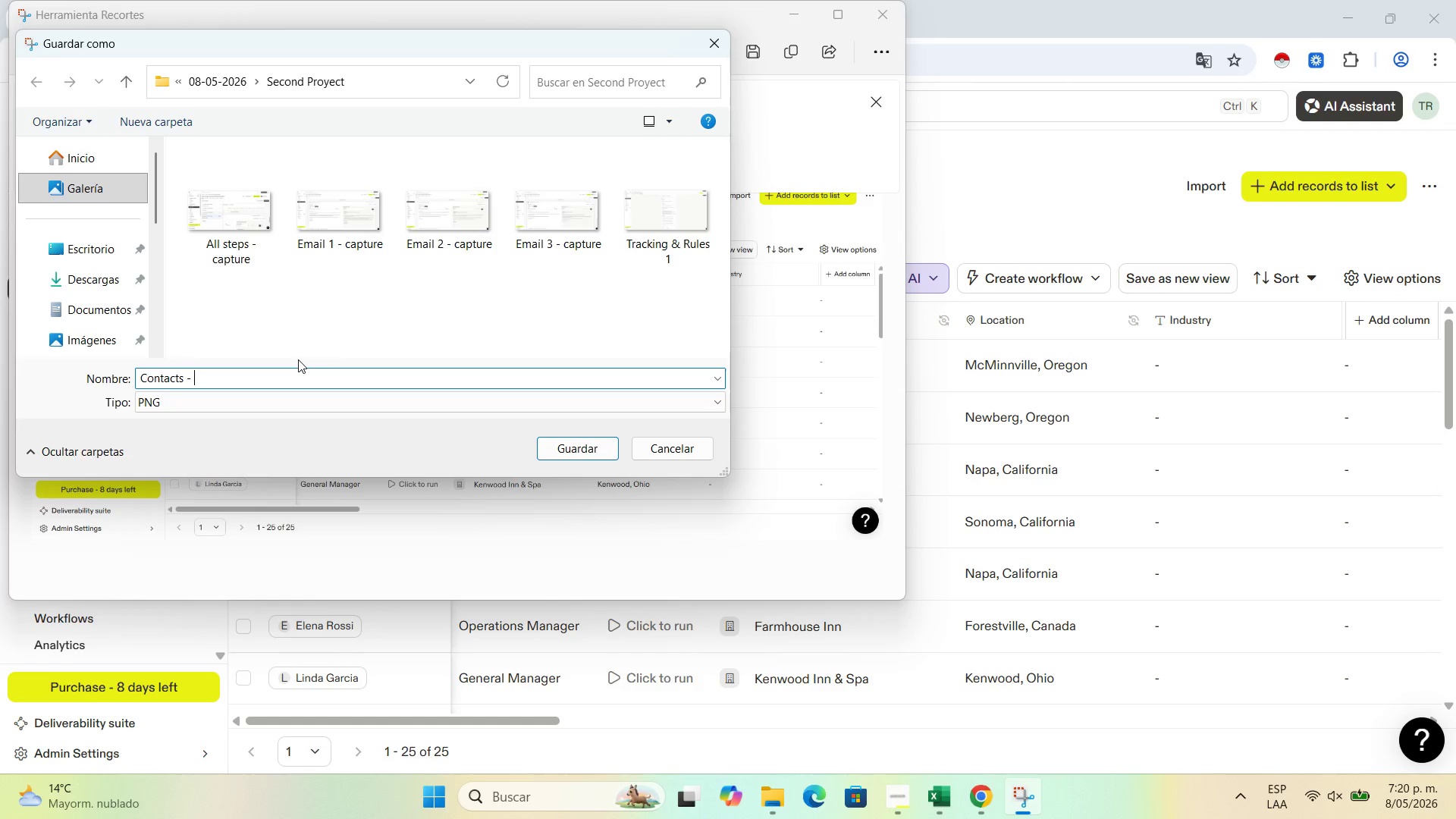 
type(capture)
 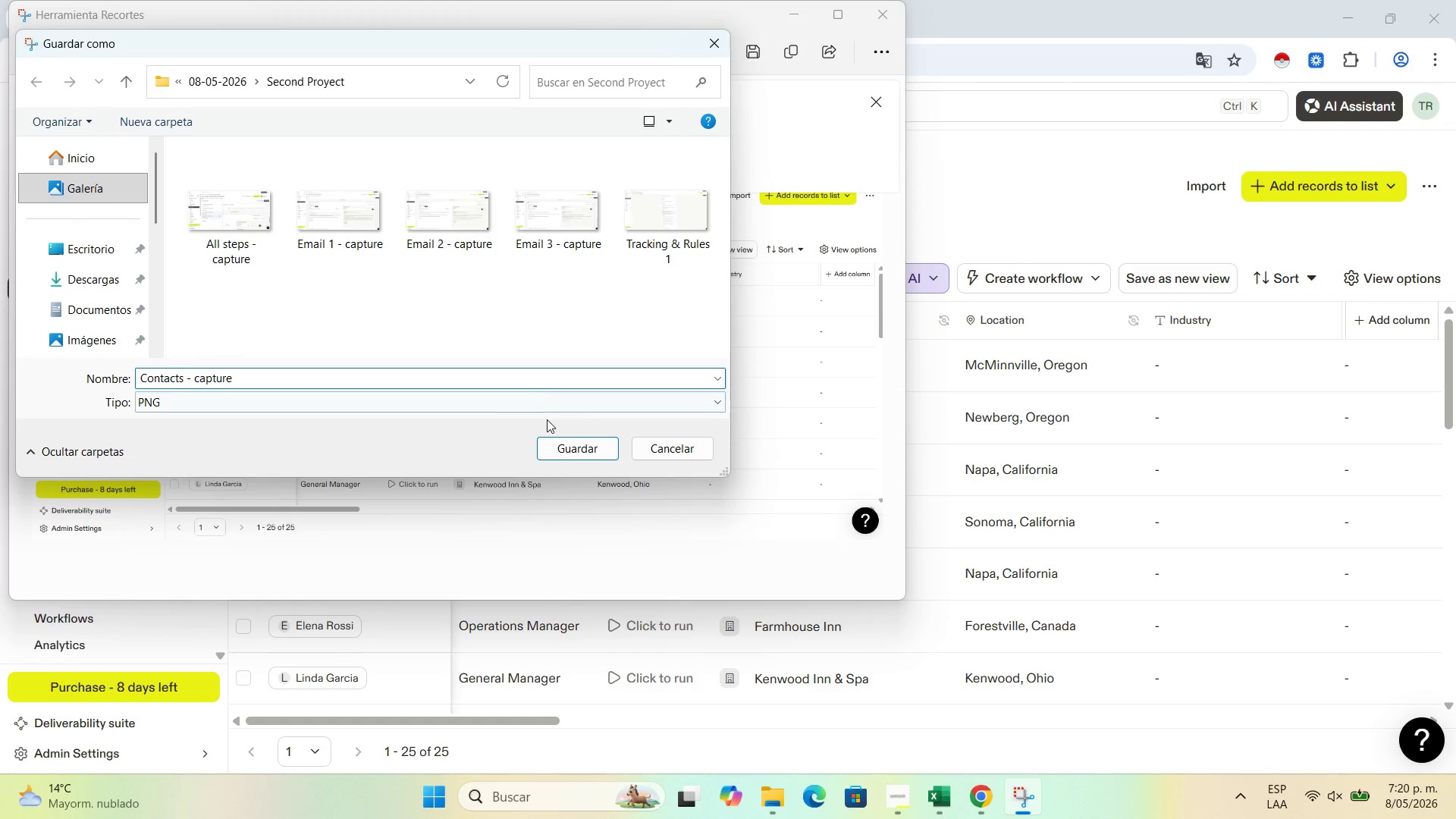 
left_click([551, 437])
 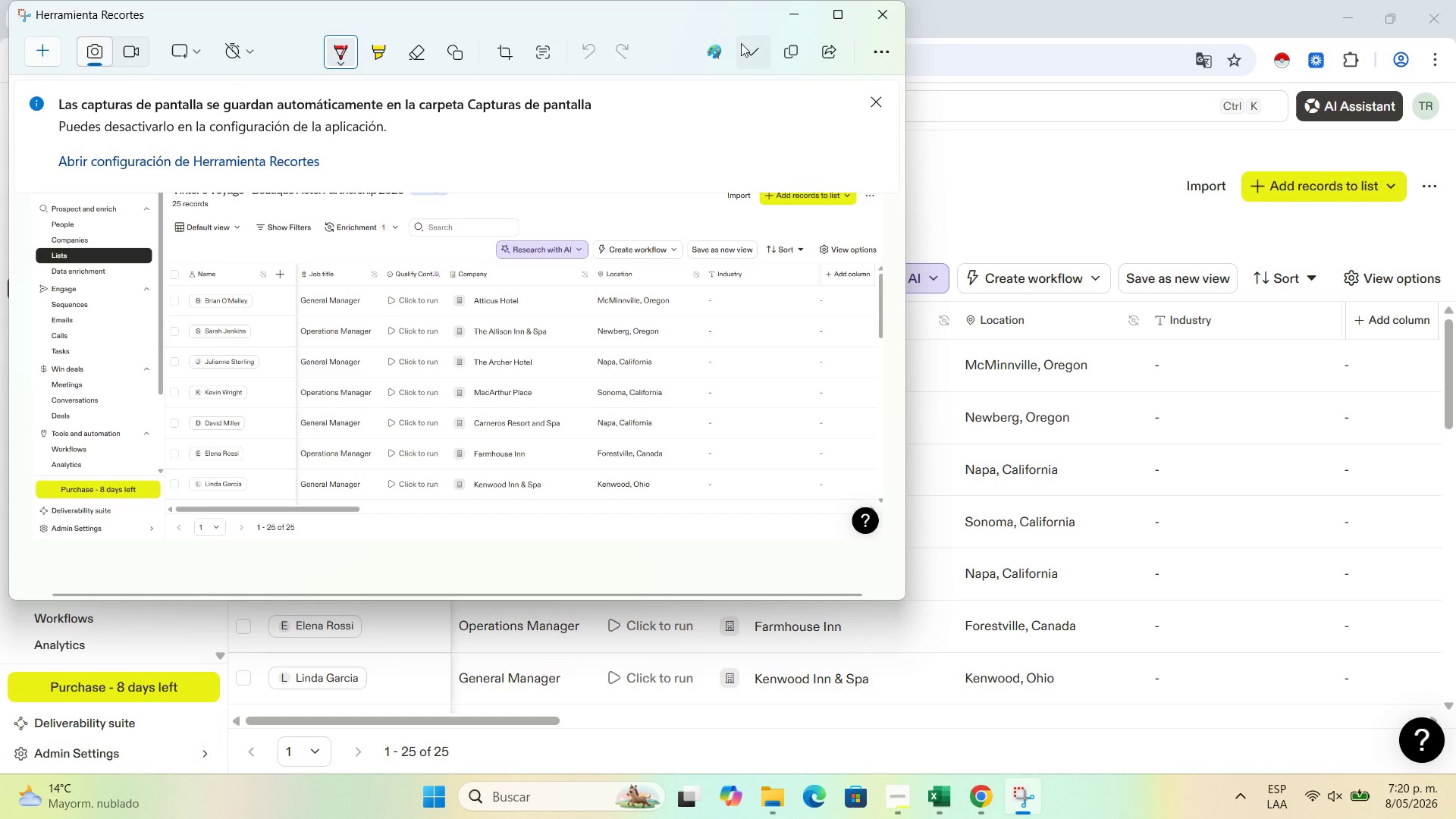 
left_click([785, 23])
 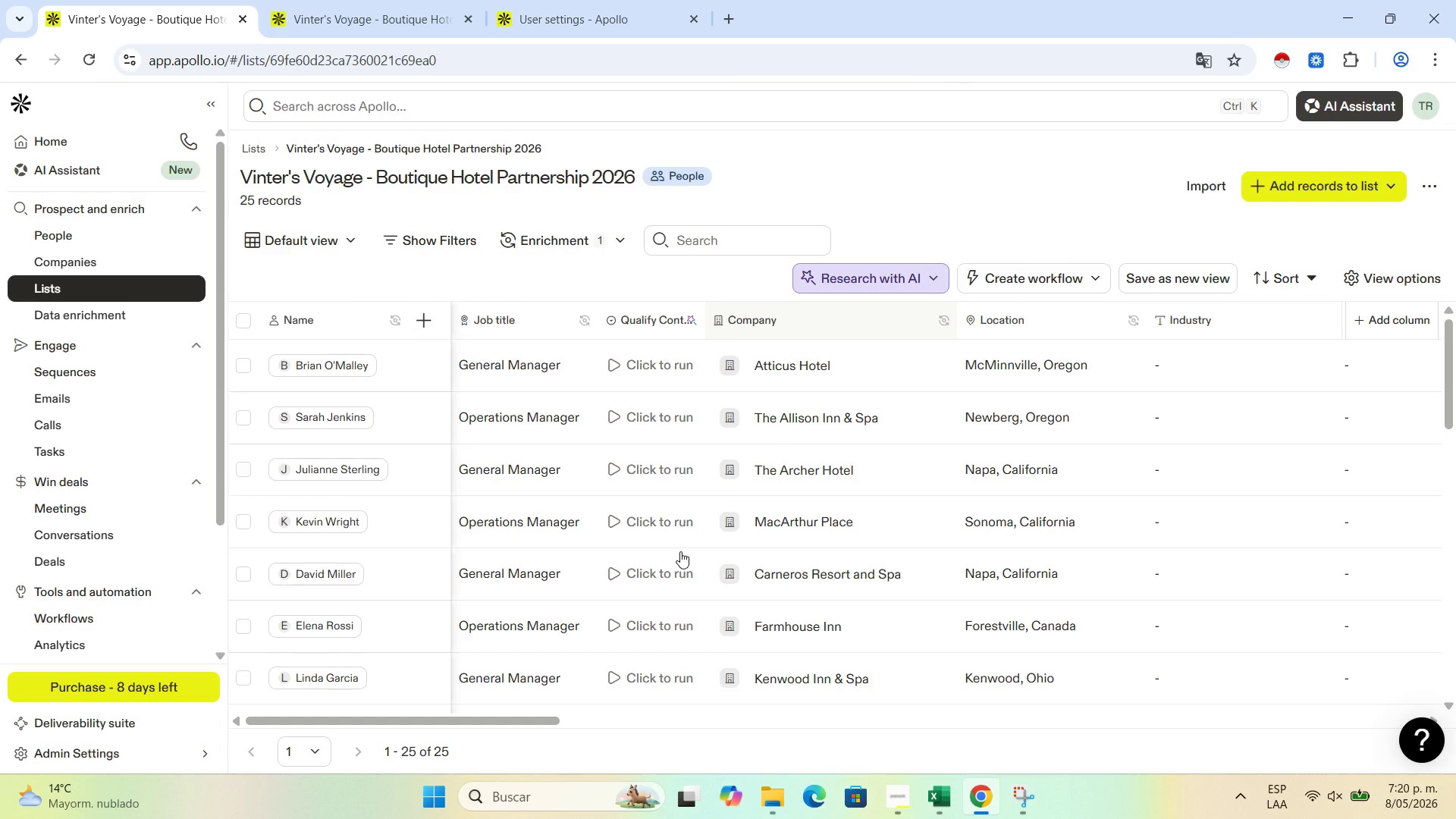 
scroll: coordinate [718, 510], scroll_direction: down, amount: 2.0
 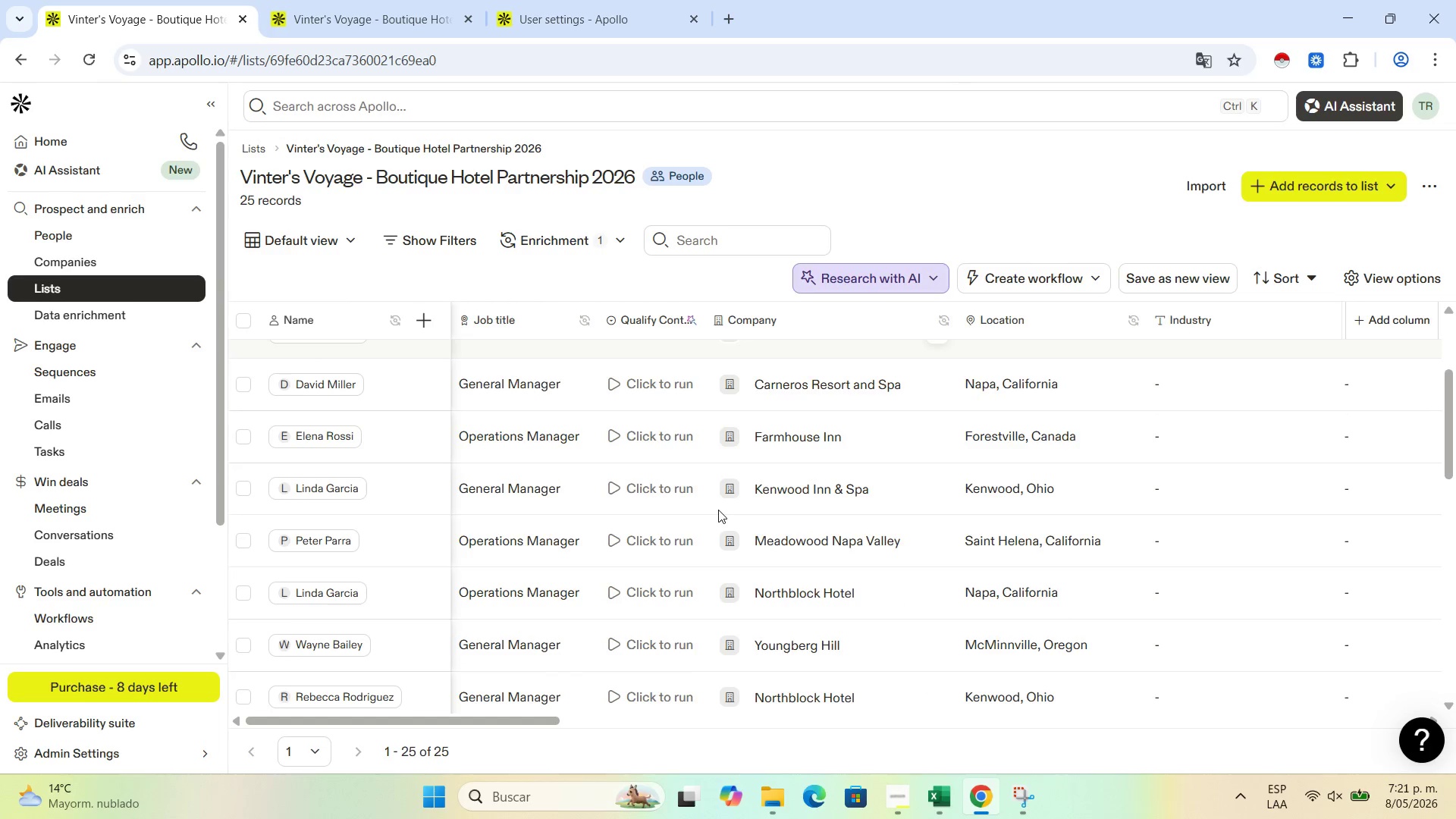 
scroll: coordinate [718, 510], scroll_direction: up, amount: 5.0
 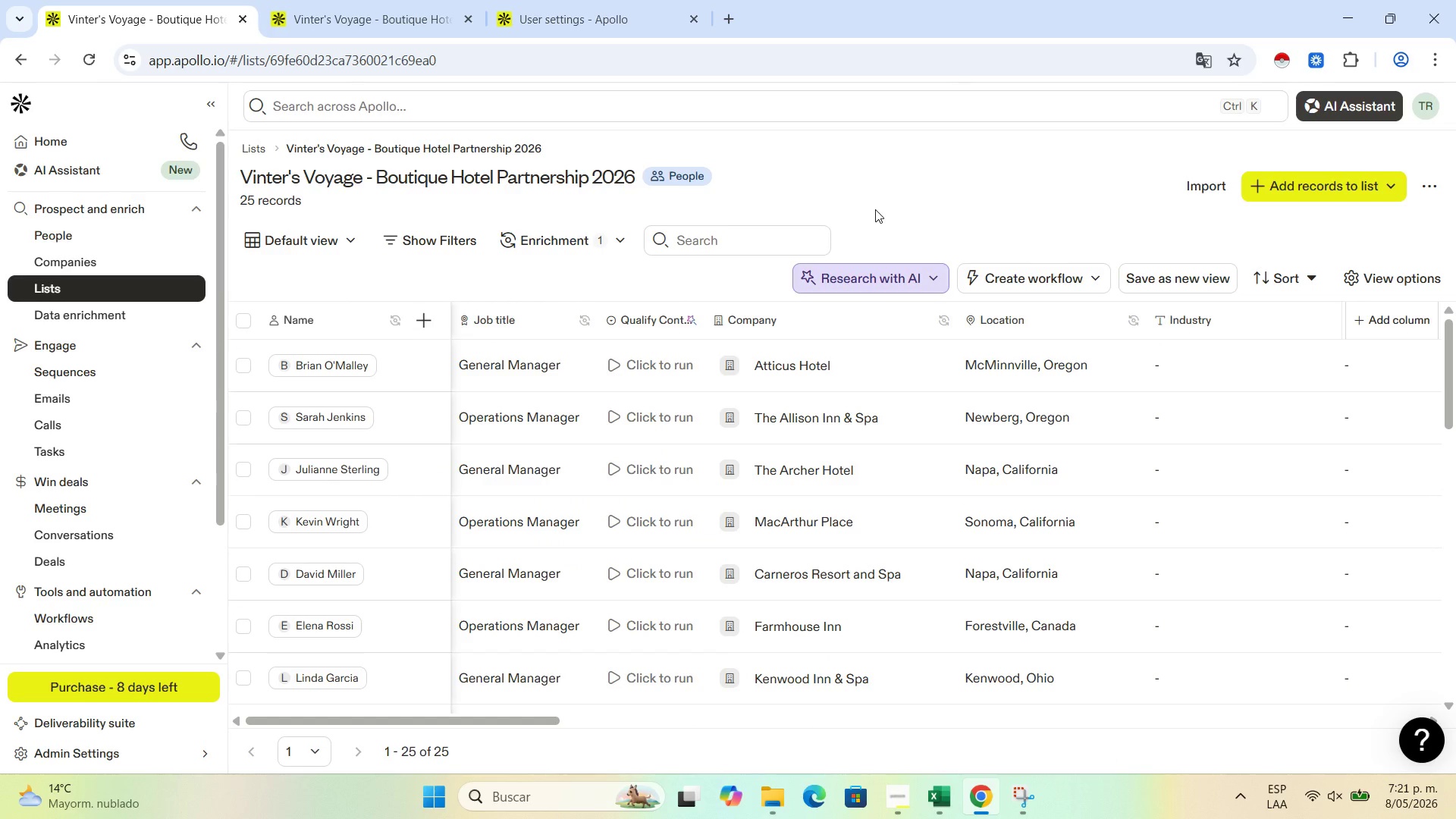 
wait(9.09)
 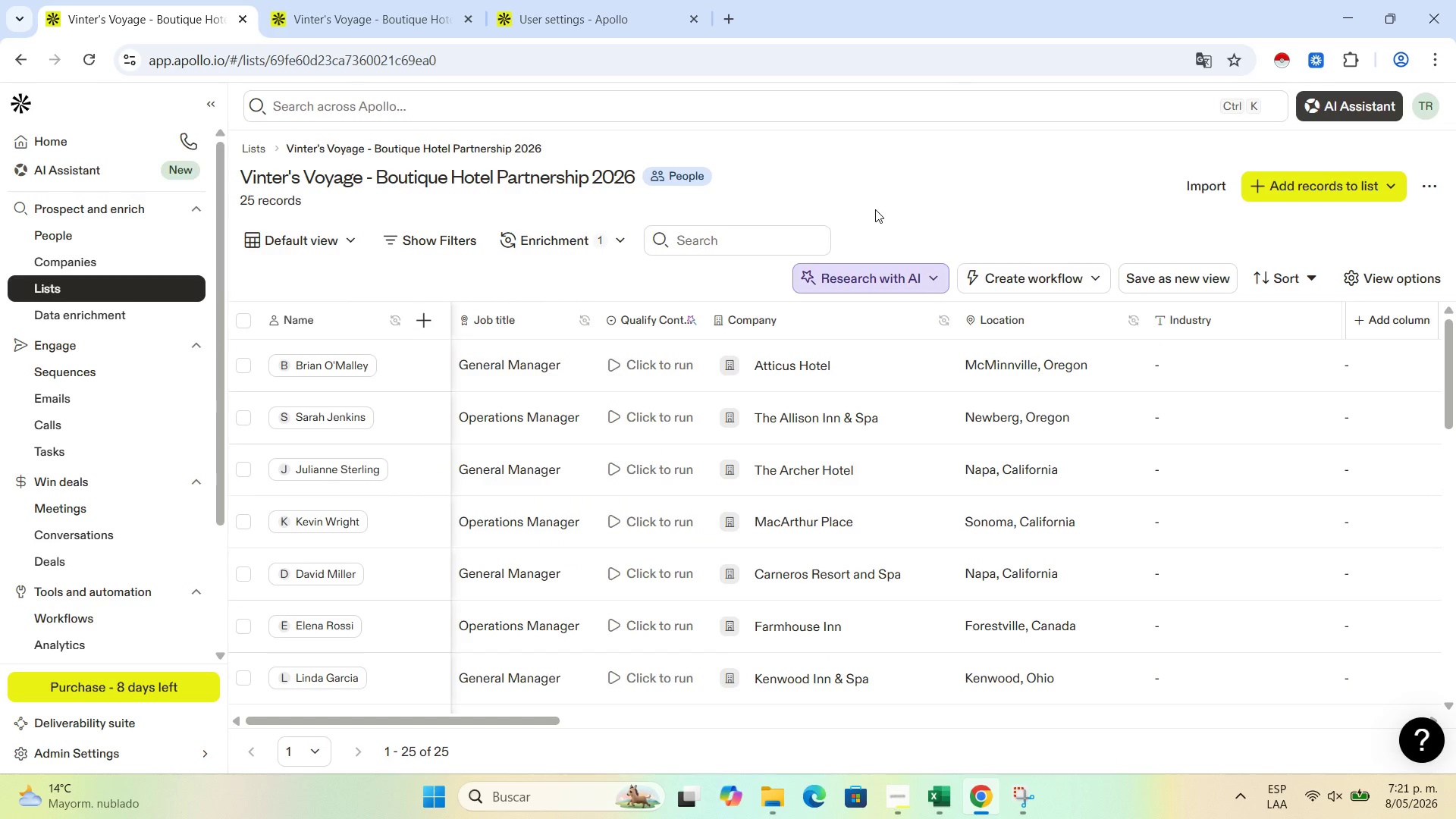 
scroll: coordinate [875, 425], scroll_direction: down, amount: 1.0
 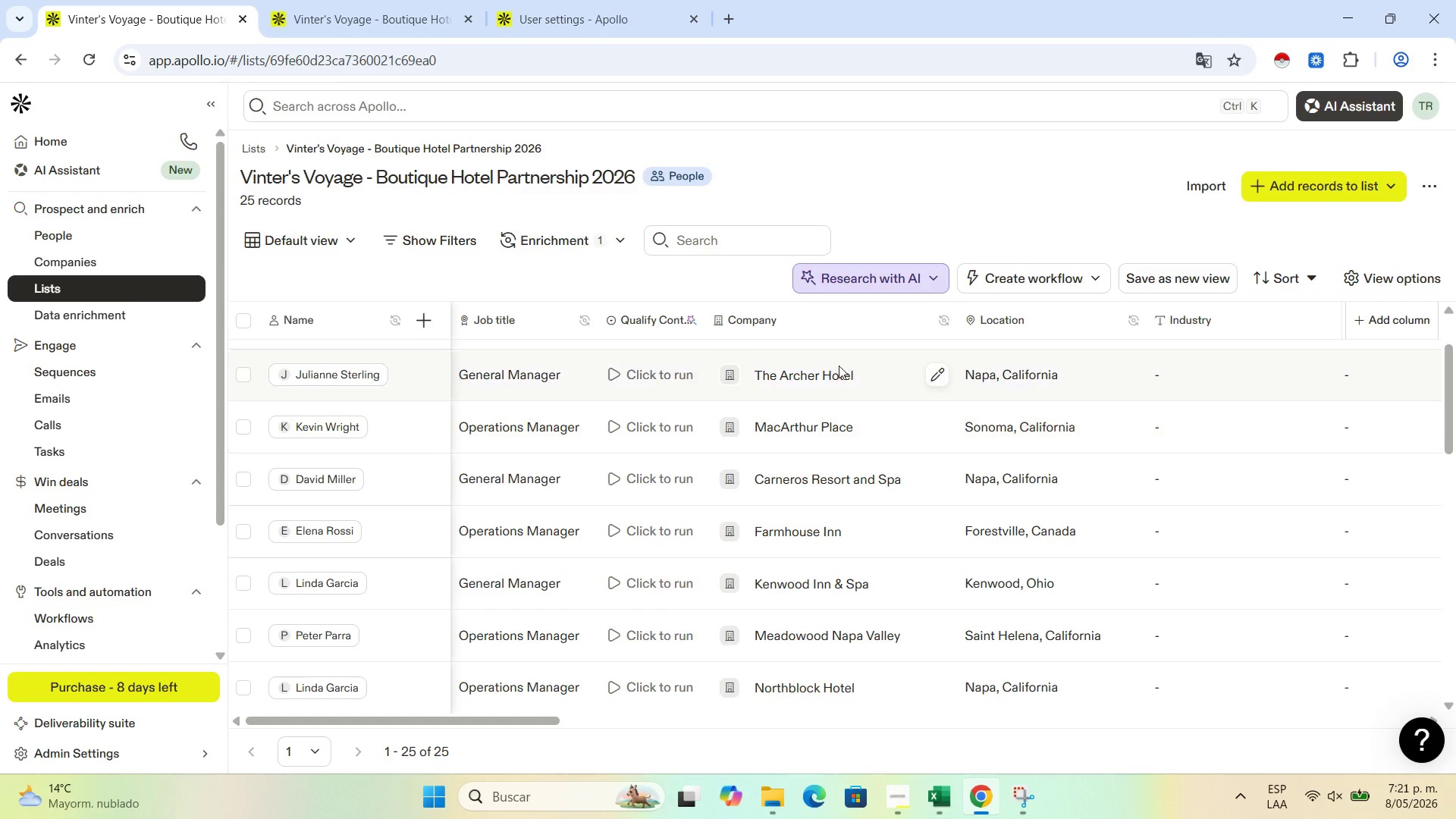 
scroll: coordinate [843, 359], scroll_direction: up, amount: 3.0
 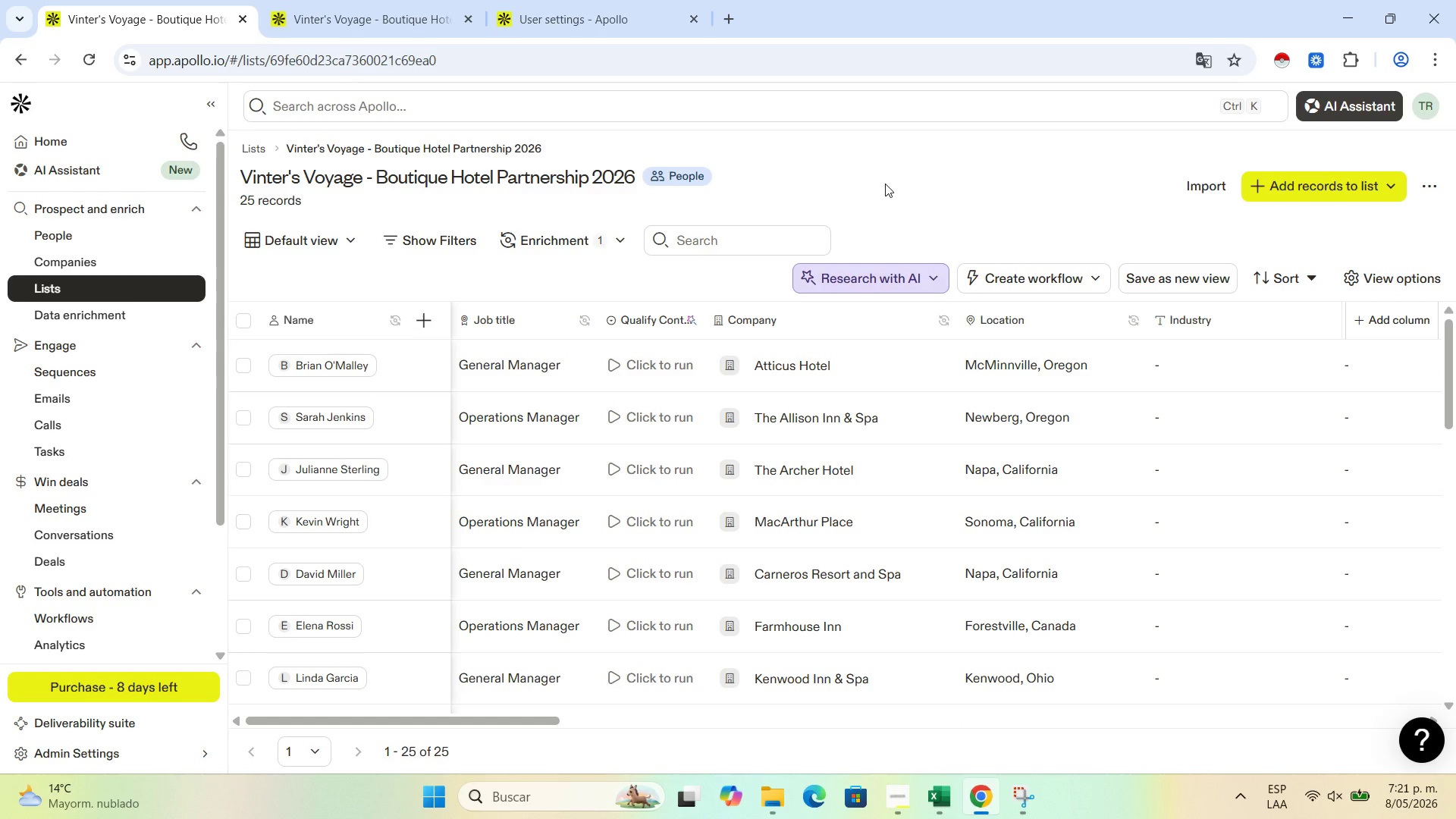 
left_click([885, 184])
 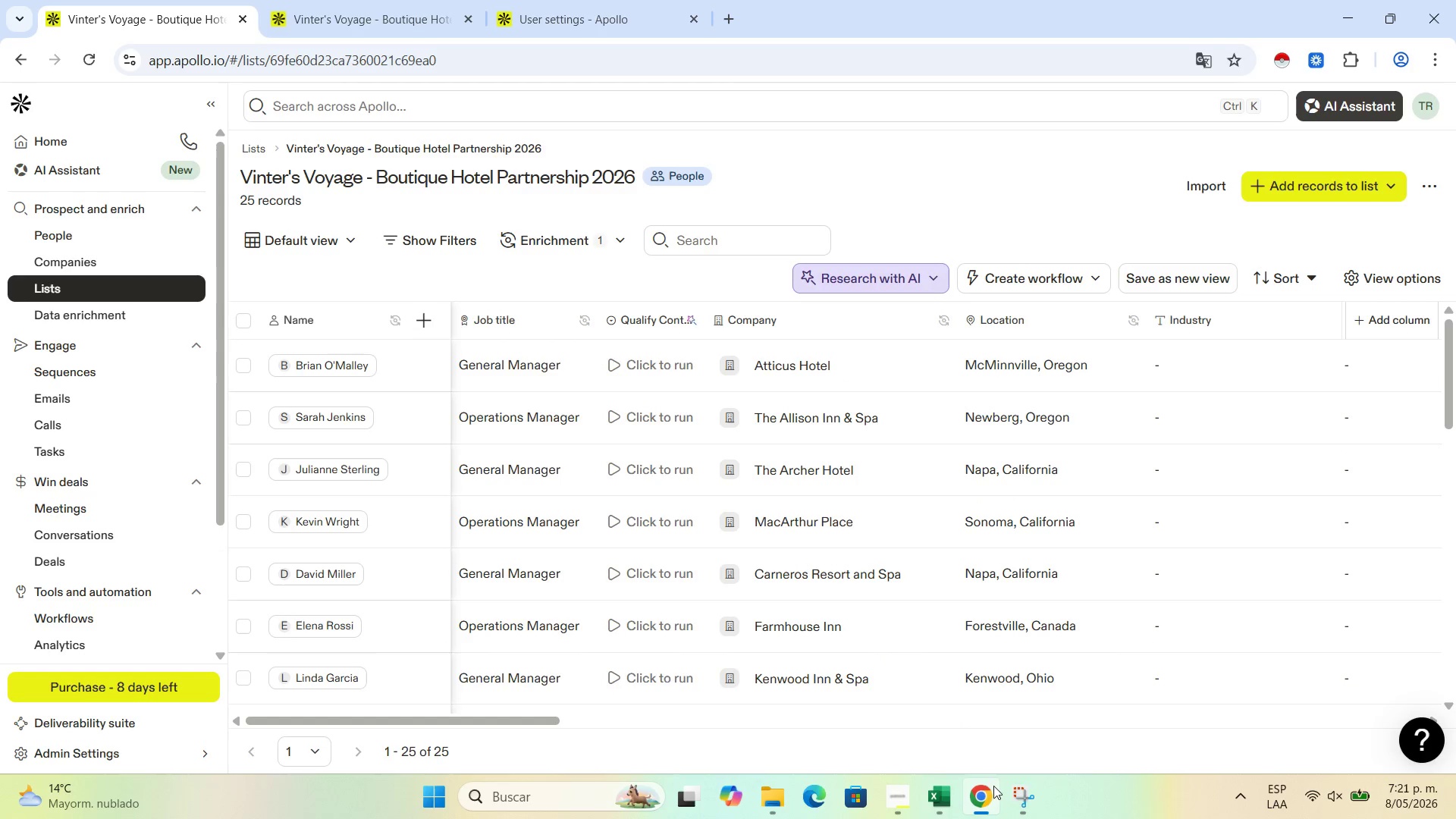 
left_click([1020, 799])
 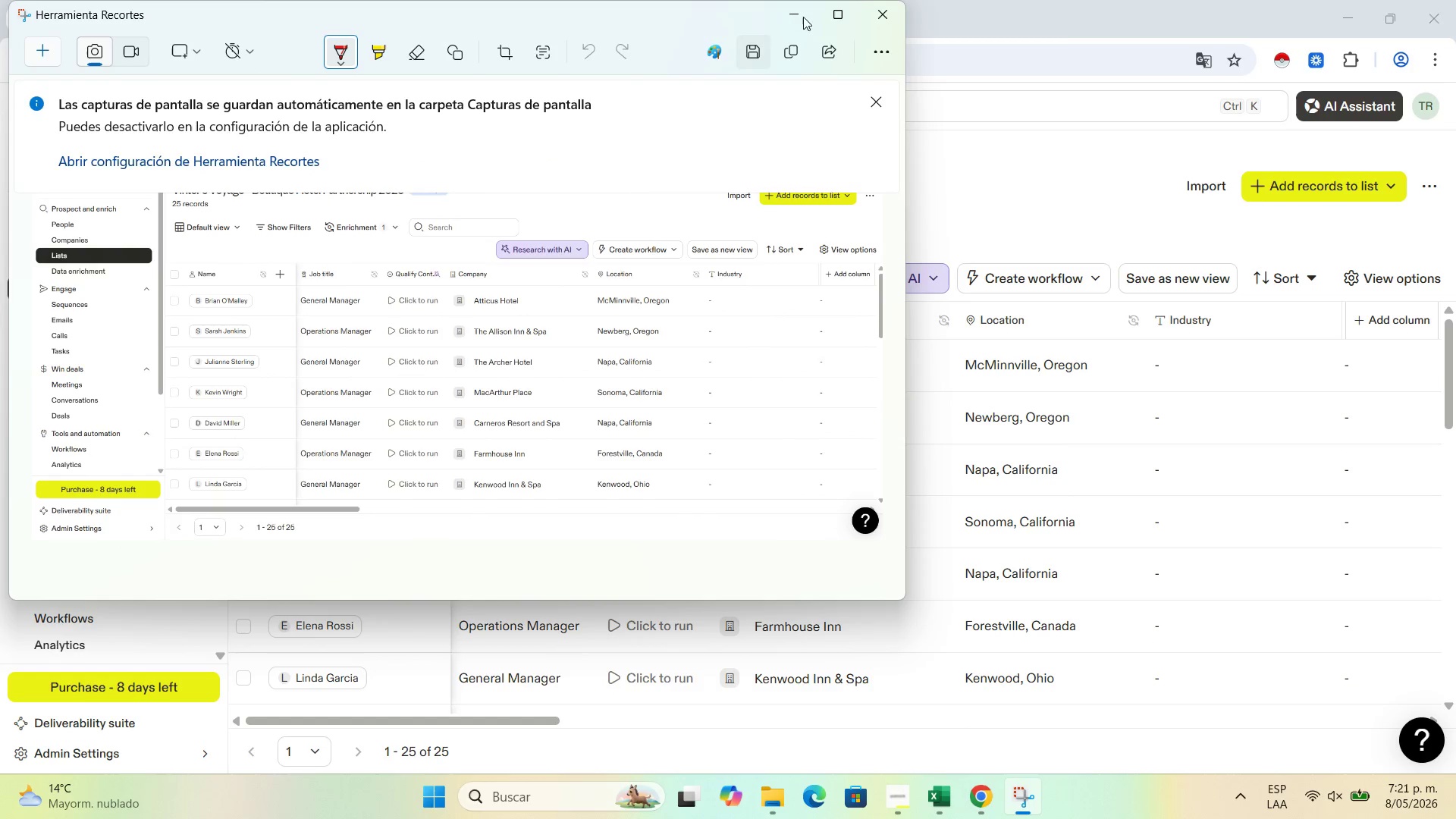 
left_click([803, 5])
 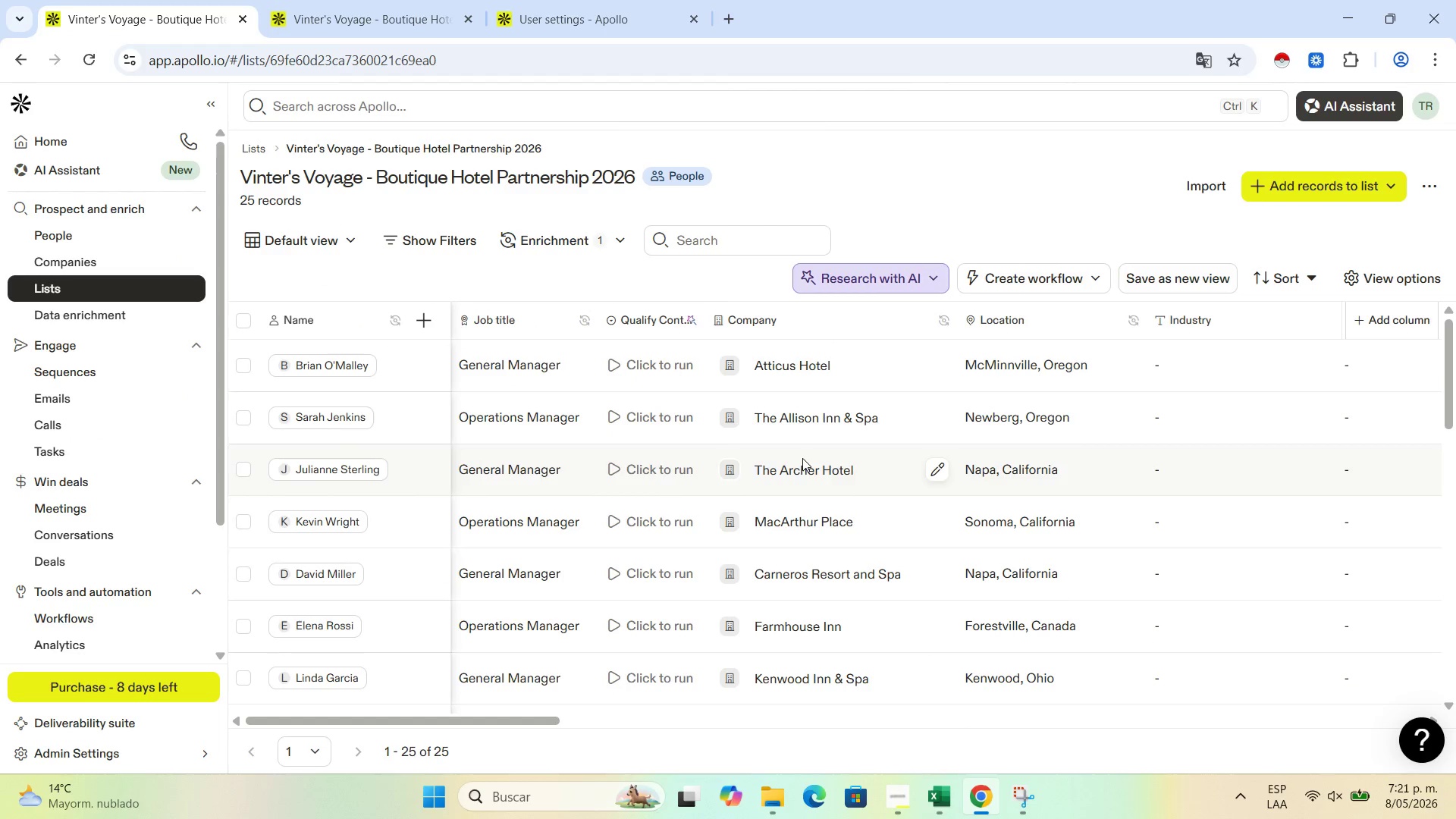 
scroll: coordinate [852, 674], scroll_direction: down, amount: 2.0
 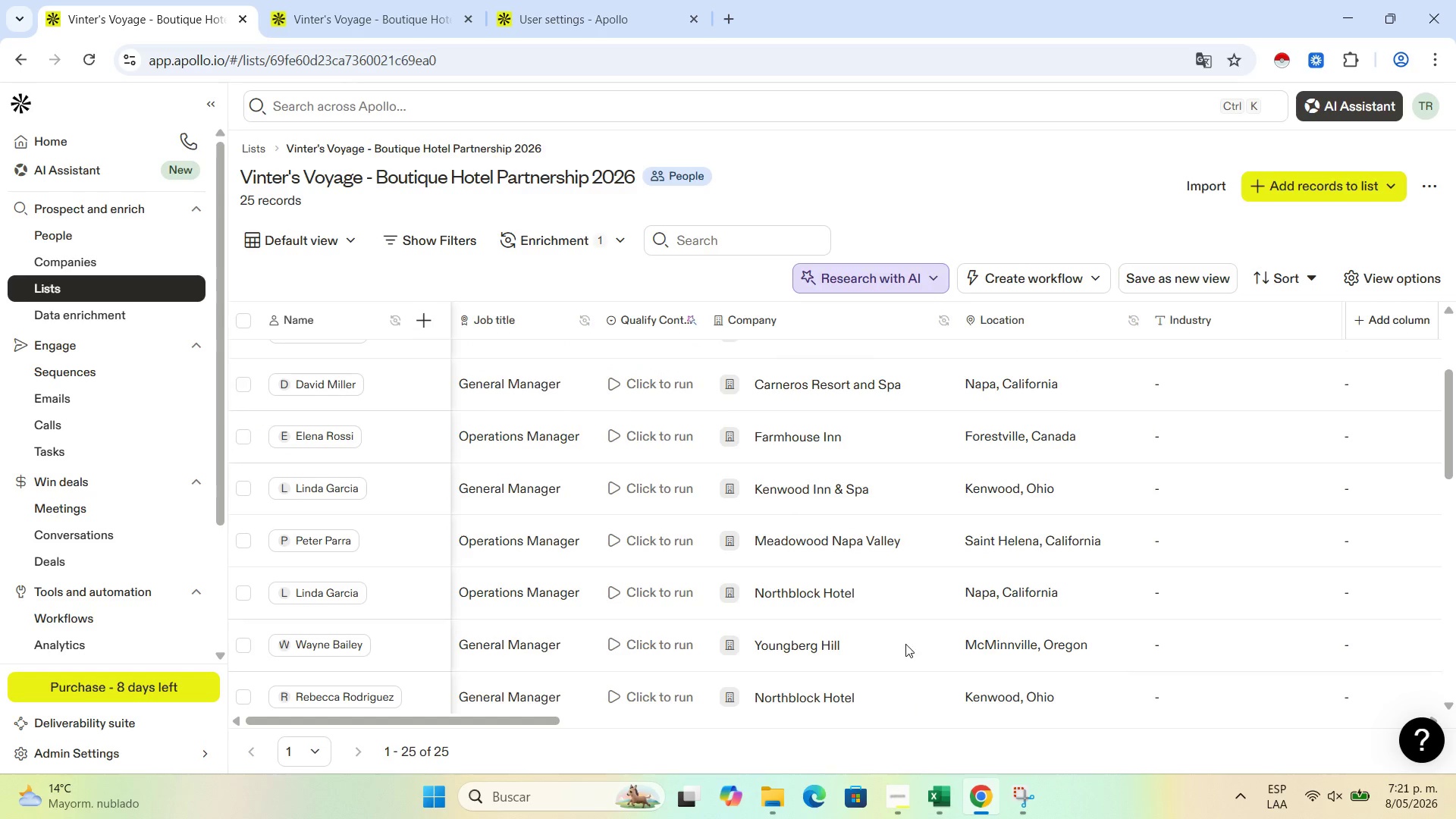 
scroll: coordinate [908, 640], scroll_direction: up, amount: 4.0
 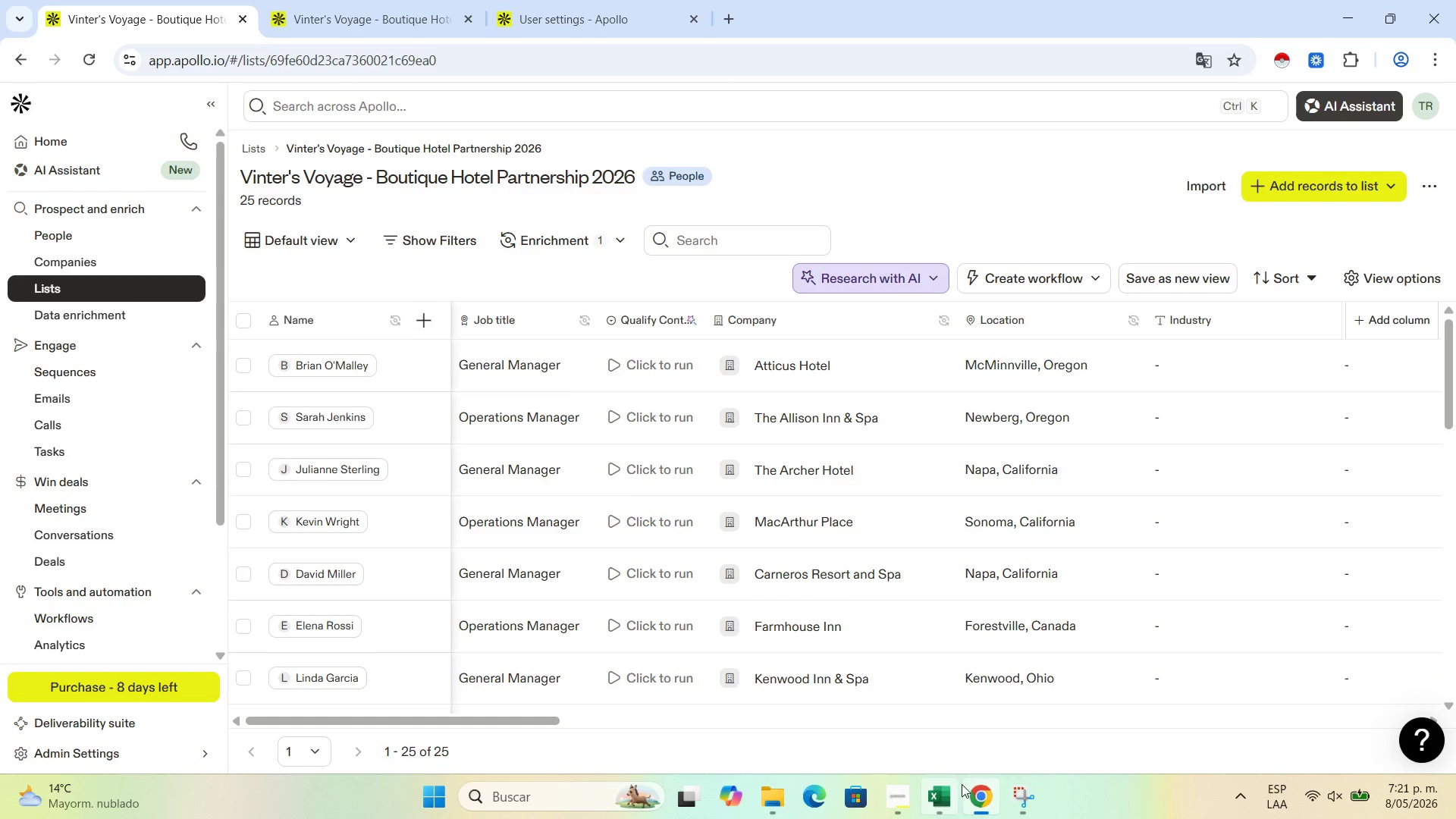 
mouse_move([1007, 802])
 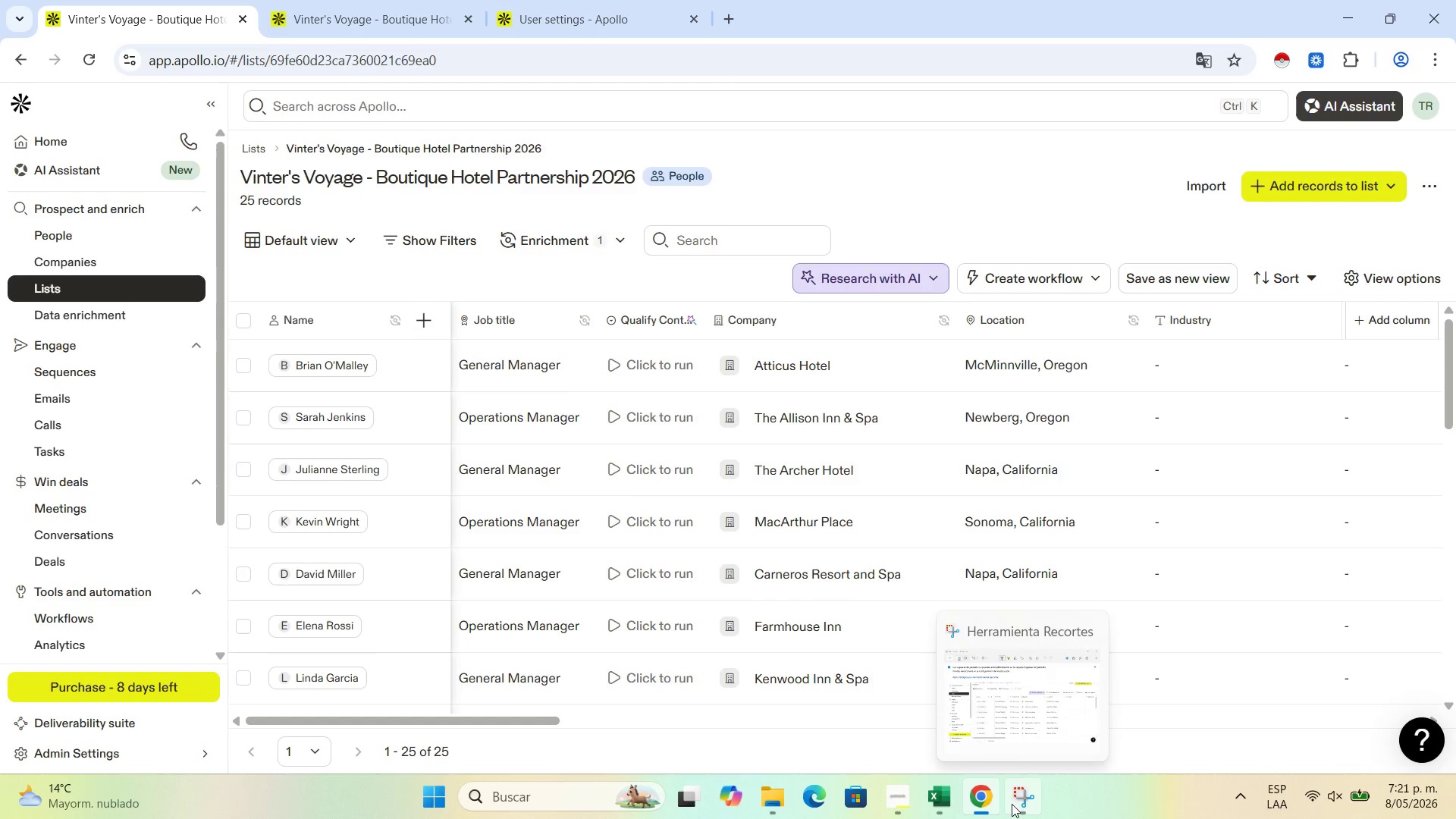 
mouse_move([983, 799])
 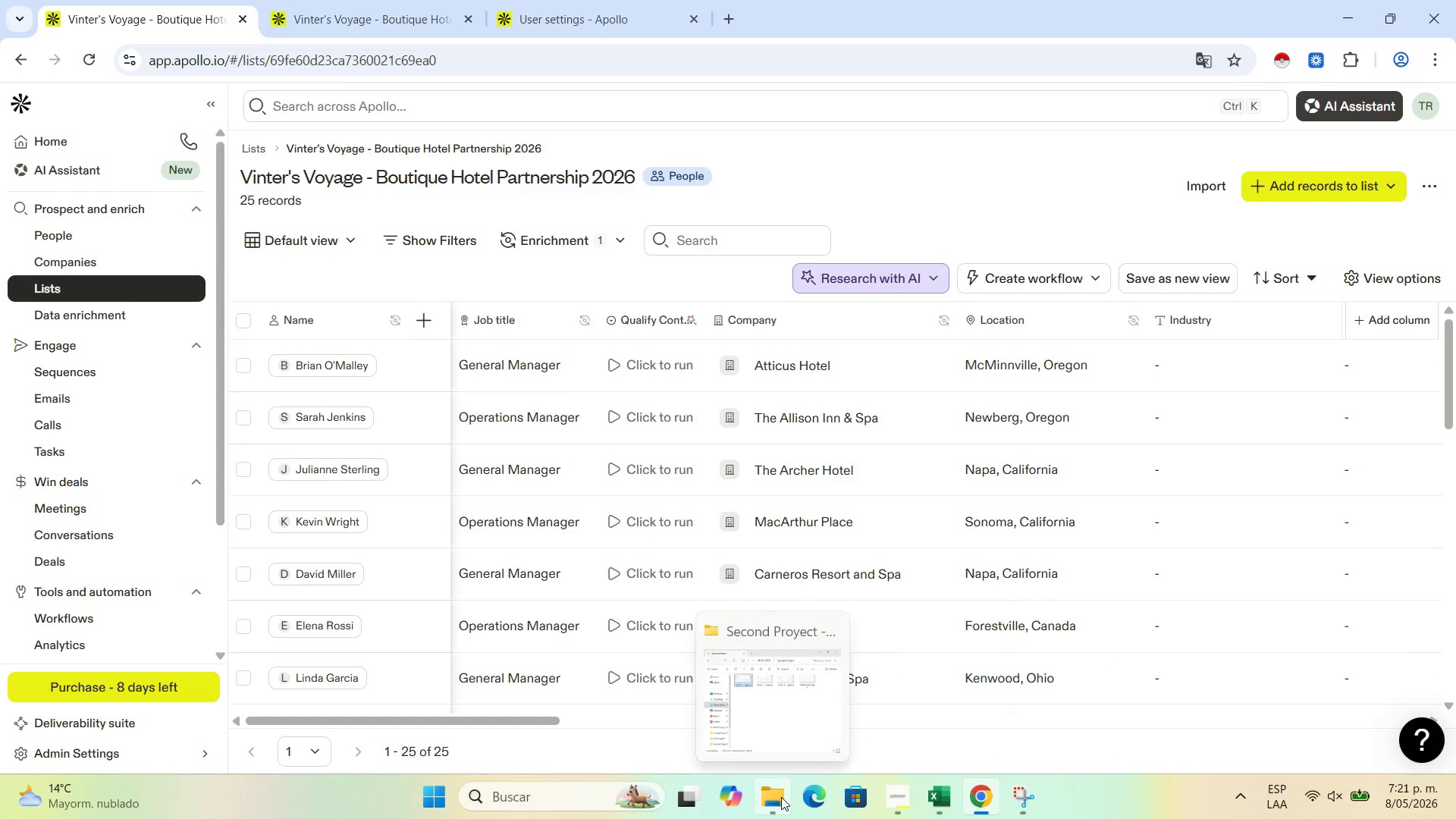 
left_click([781, 797])
 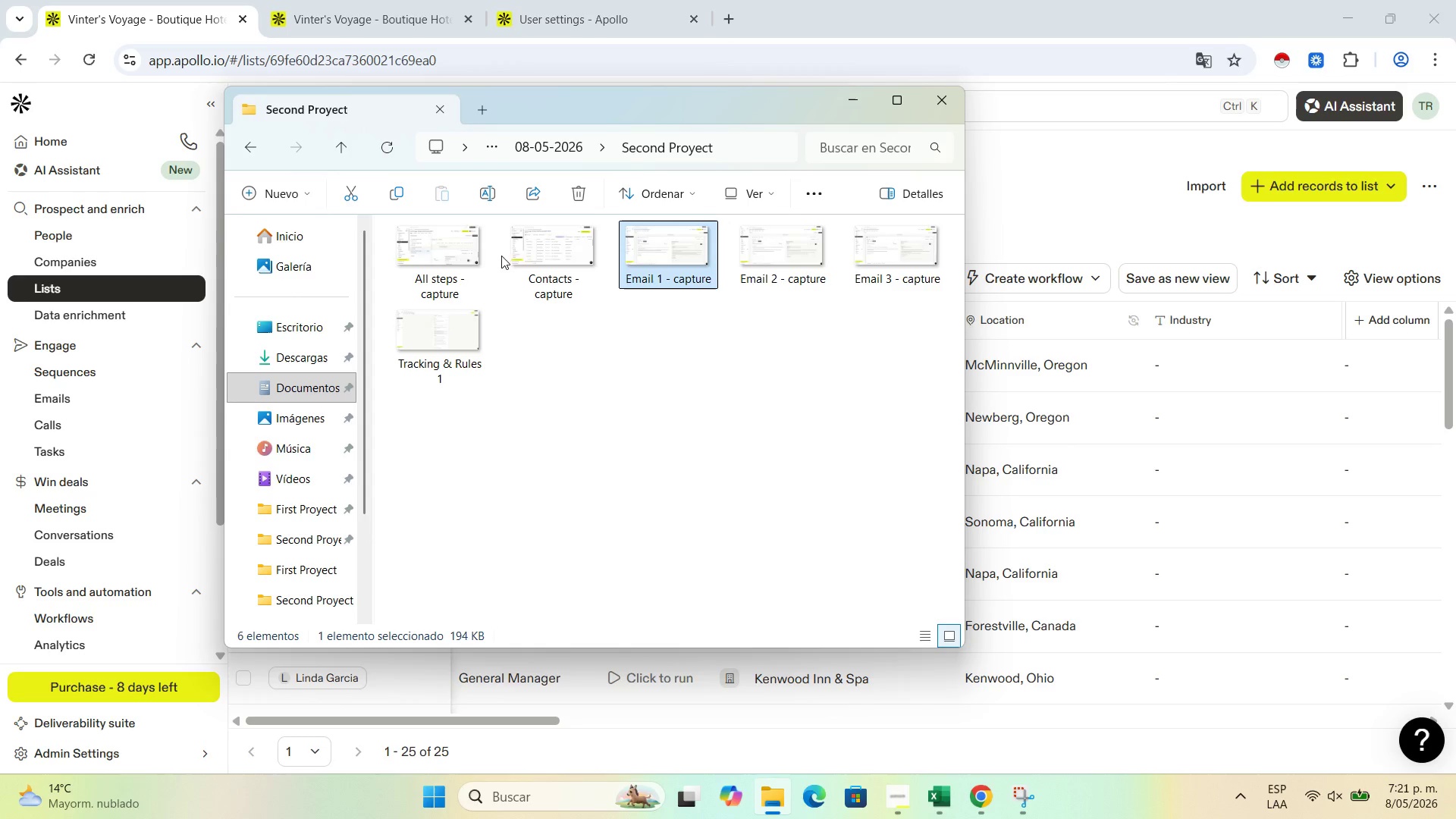 
double_click([551, 256])
 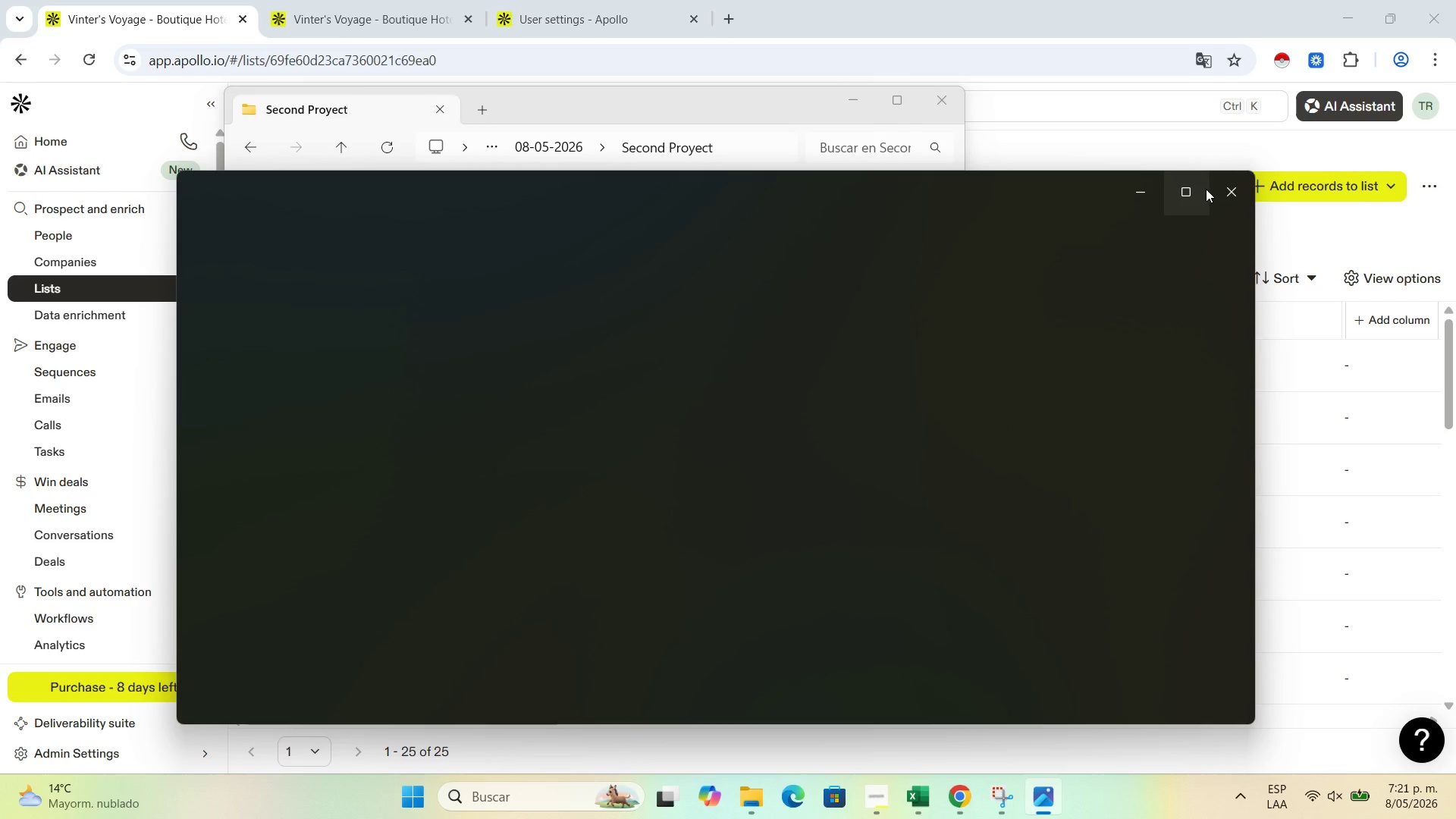 
mouse_move([1221, 202])
 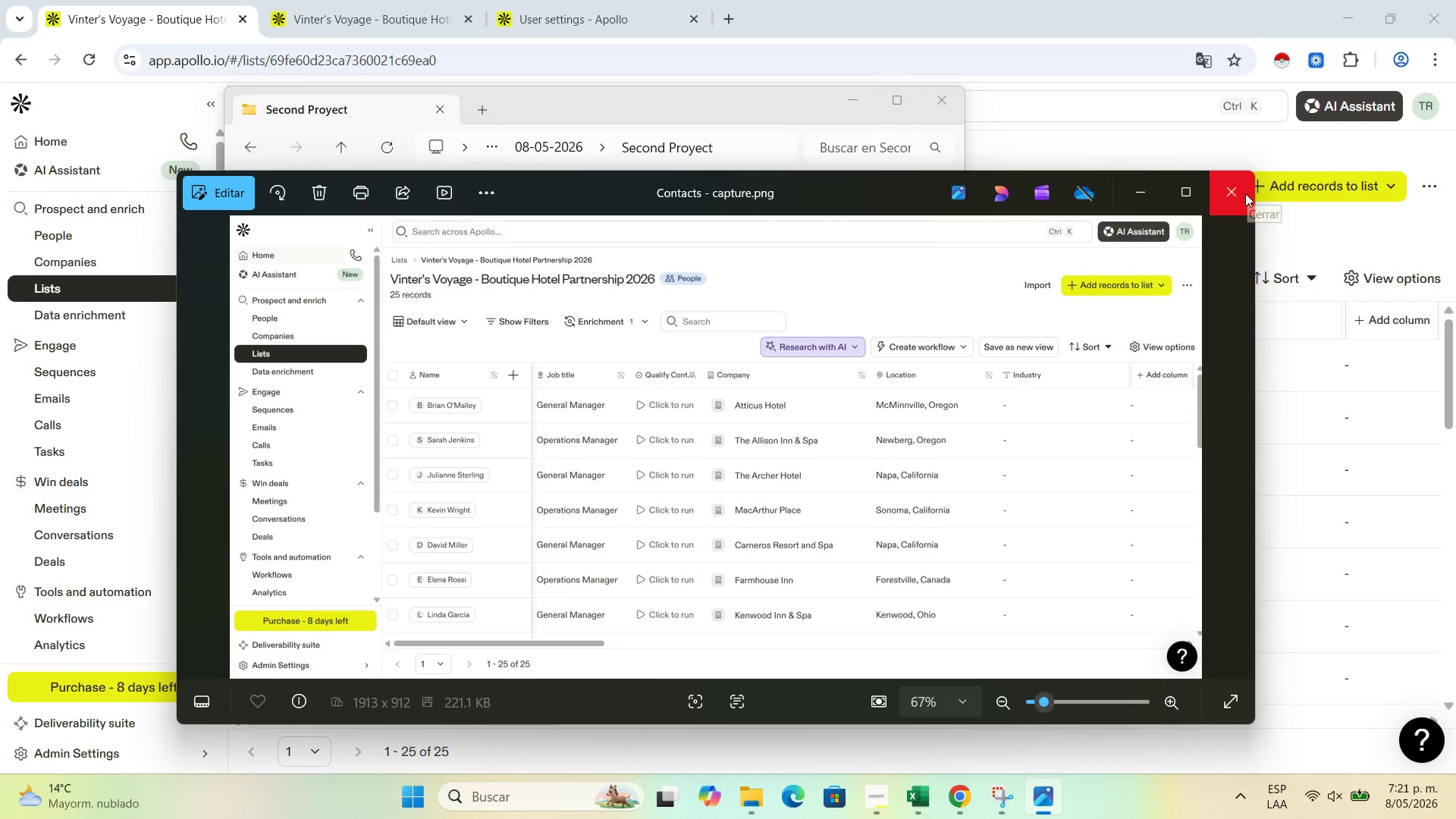 
left_click([1136, 192])
 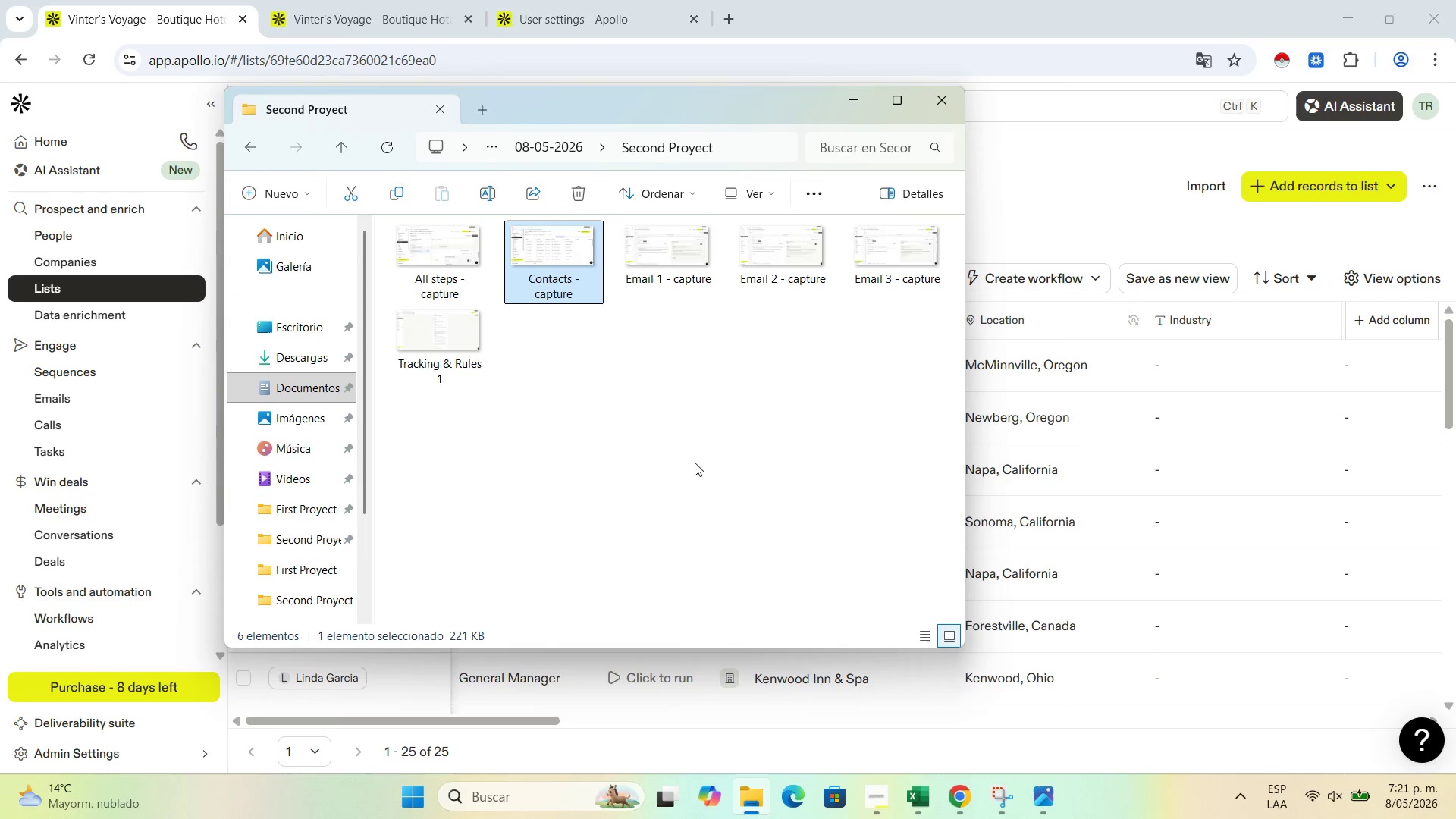 
left_click_drag(start_coordinate=[791, 443], to_coordinate=[795, 443])
 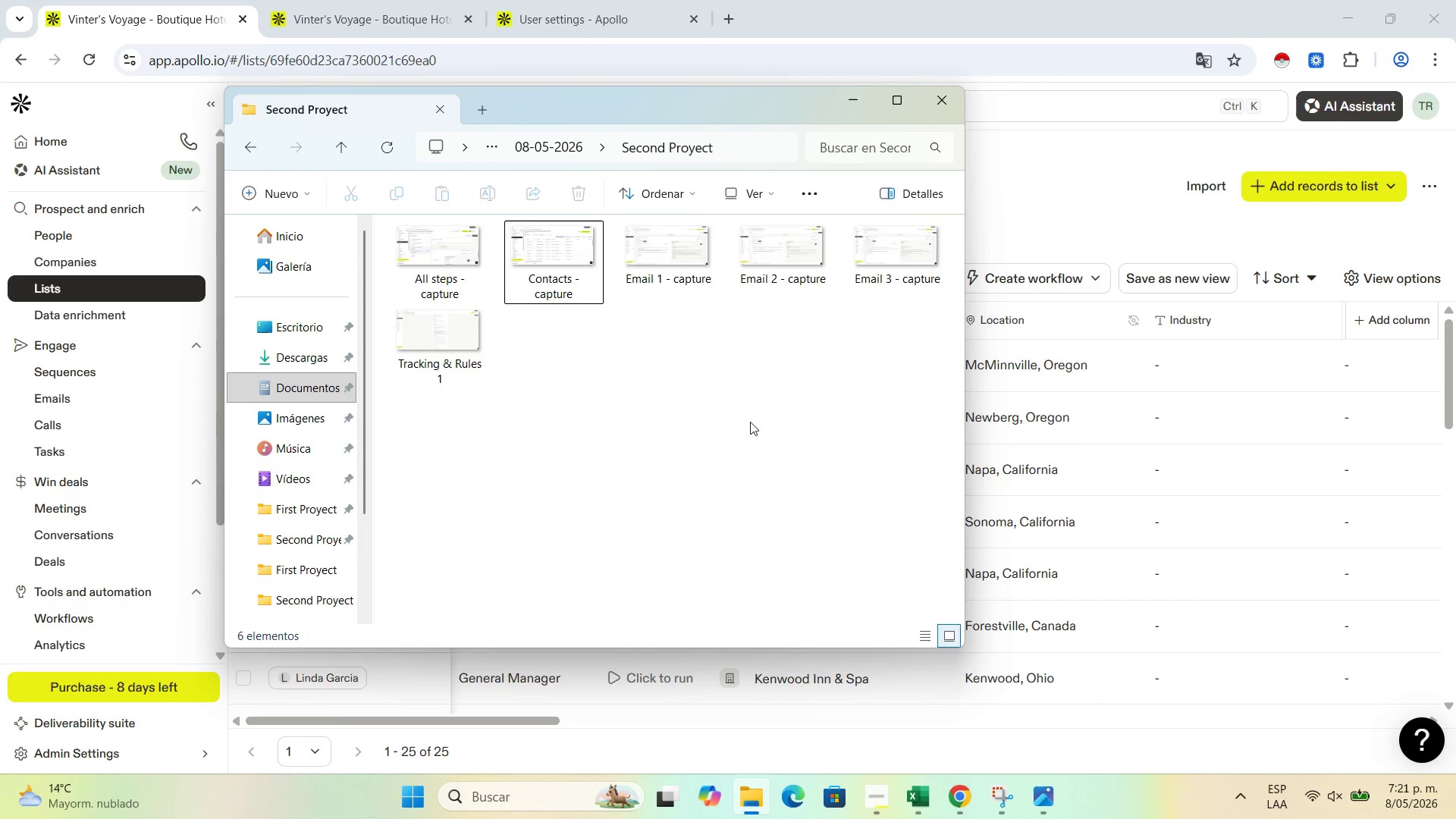 
left_click([585, 377])
 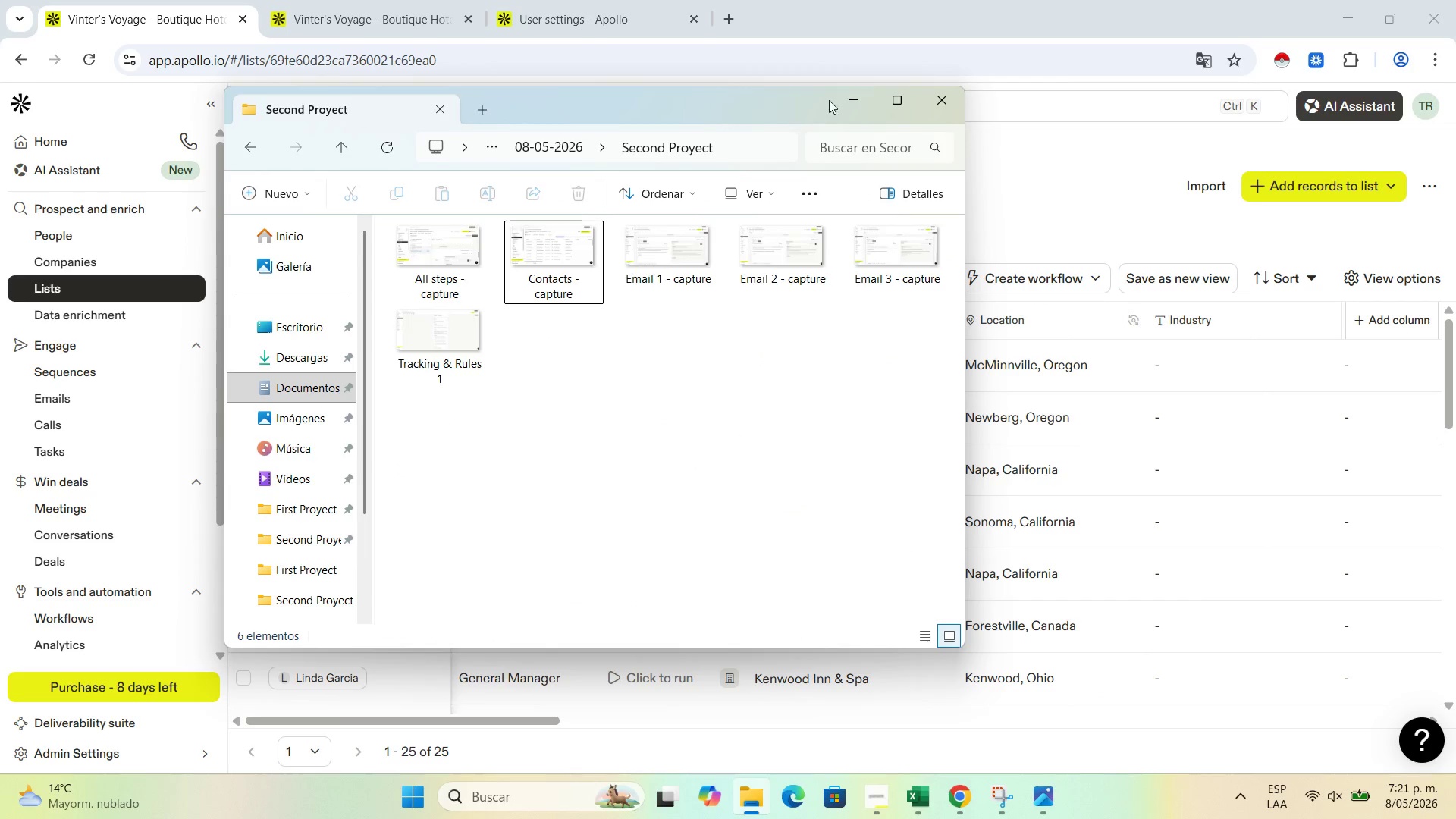 
left_click([844, 99])
 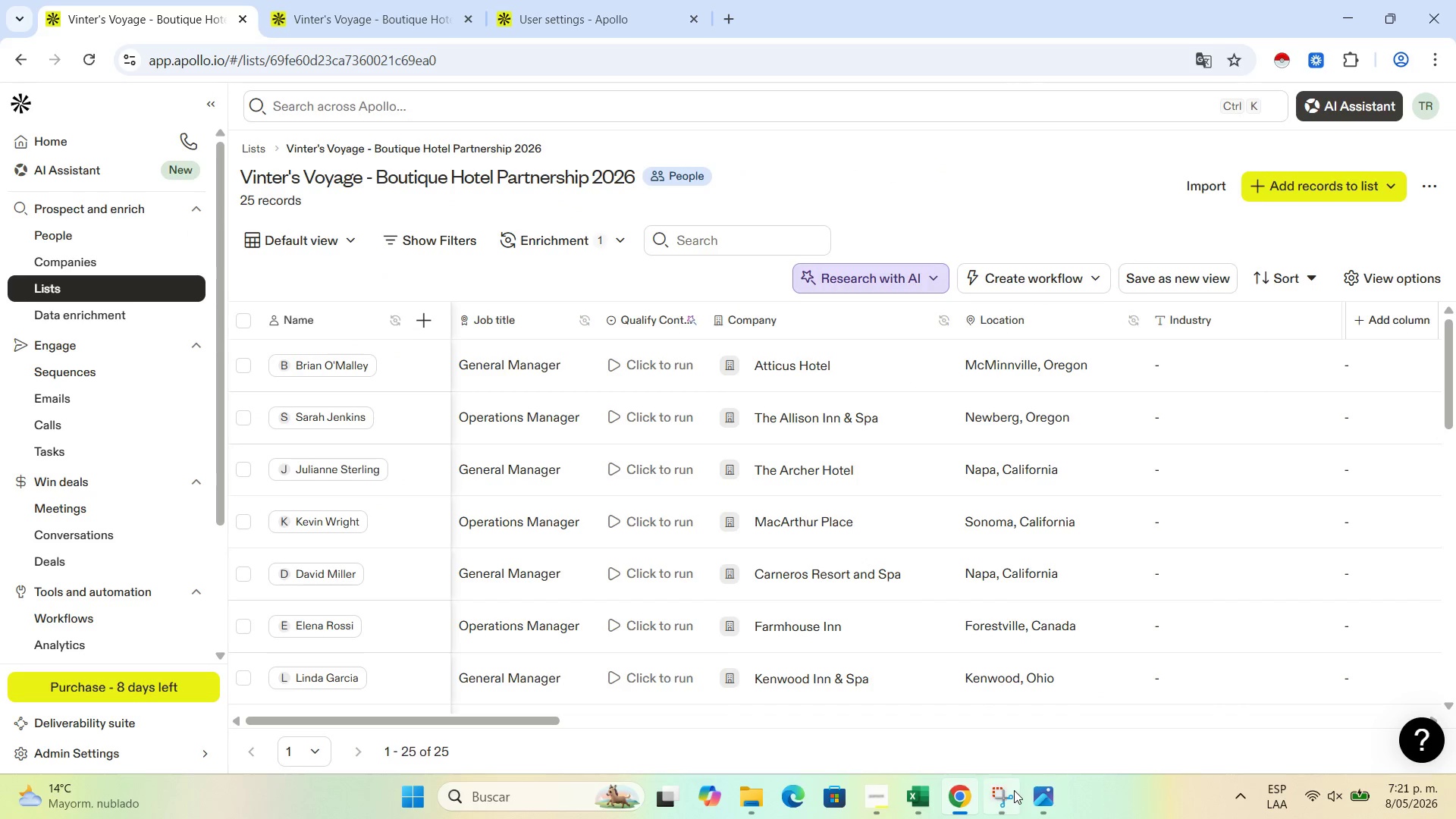 
left_click([1014, 790])
 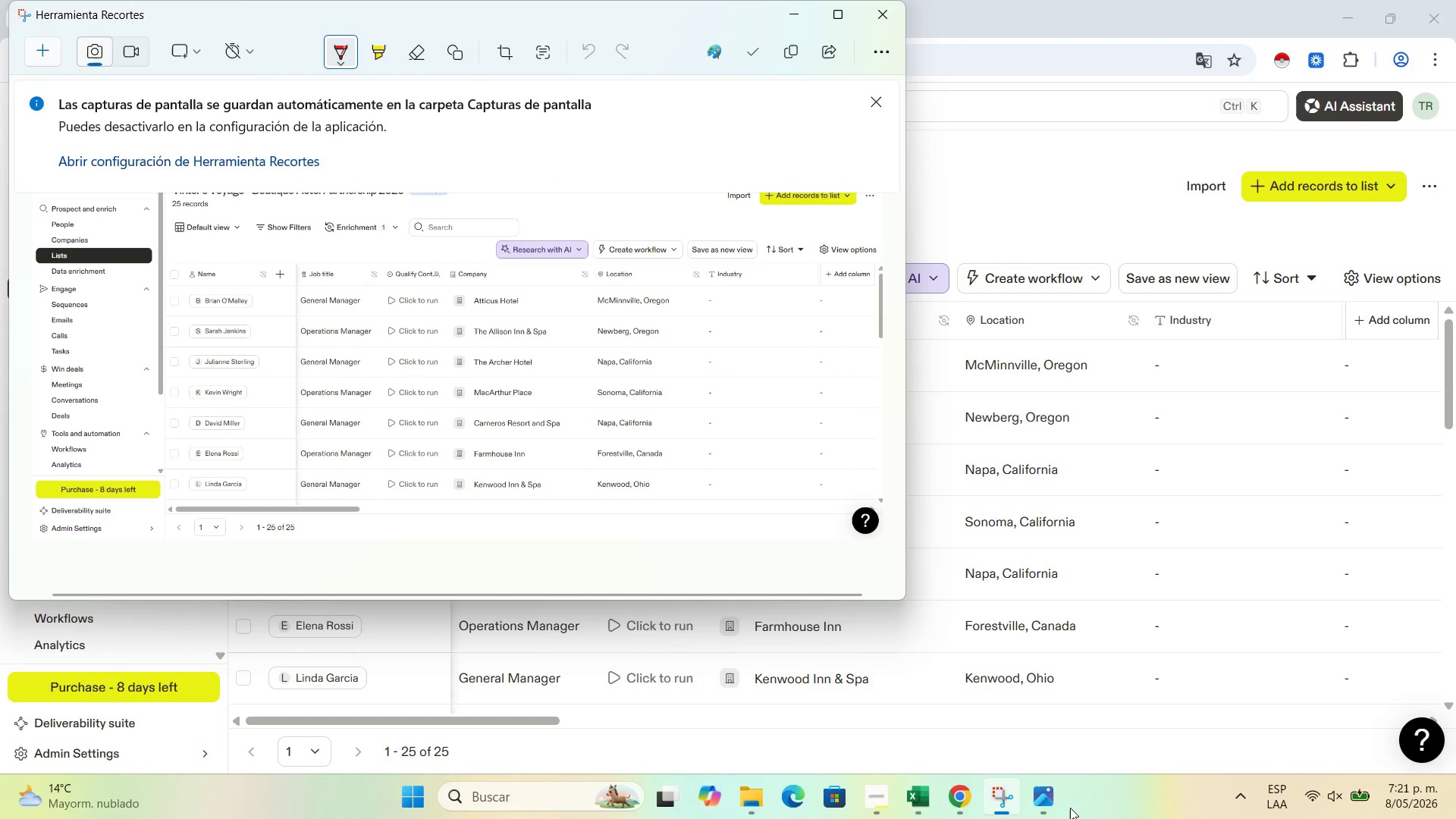 
left_click([1056, 803])
 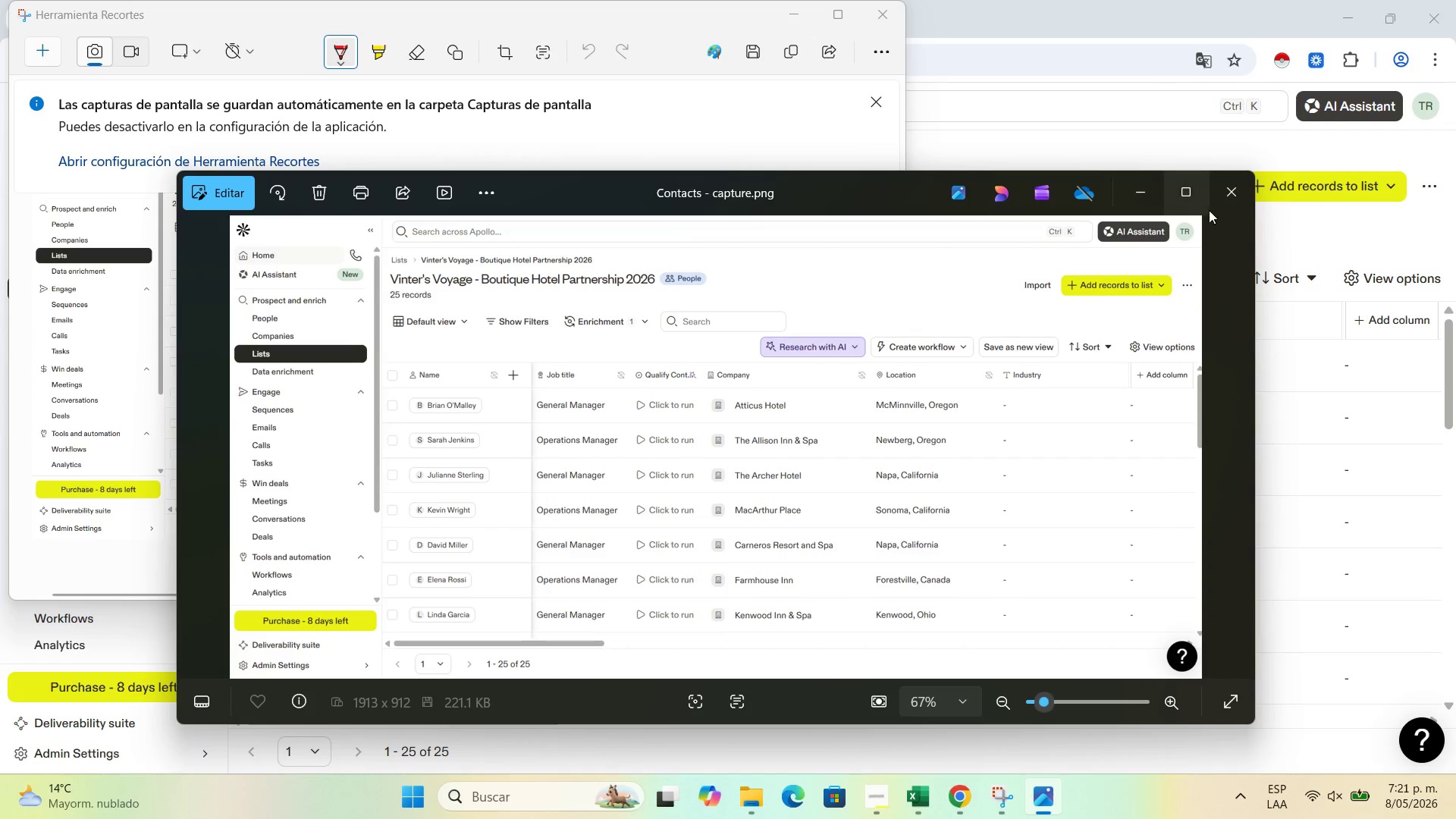 
left_click([1236, 201])
 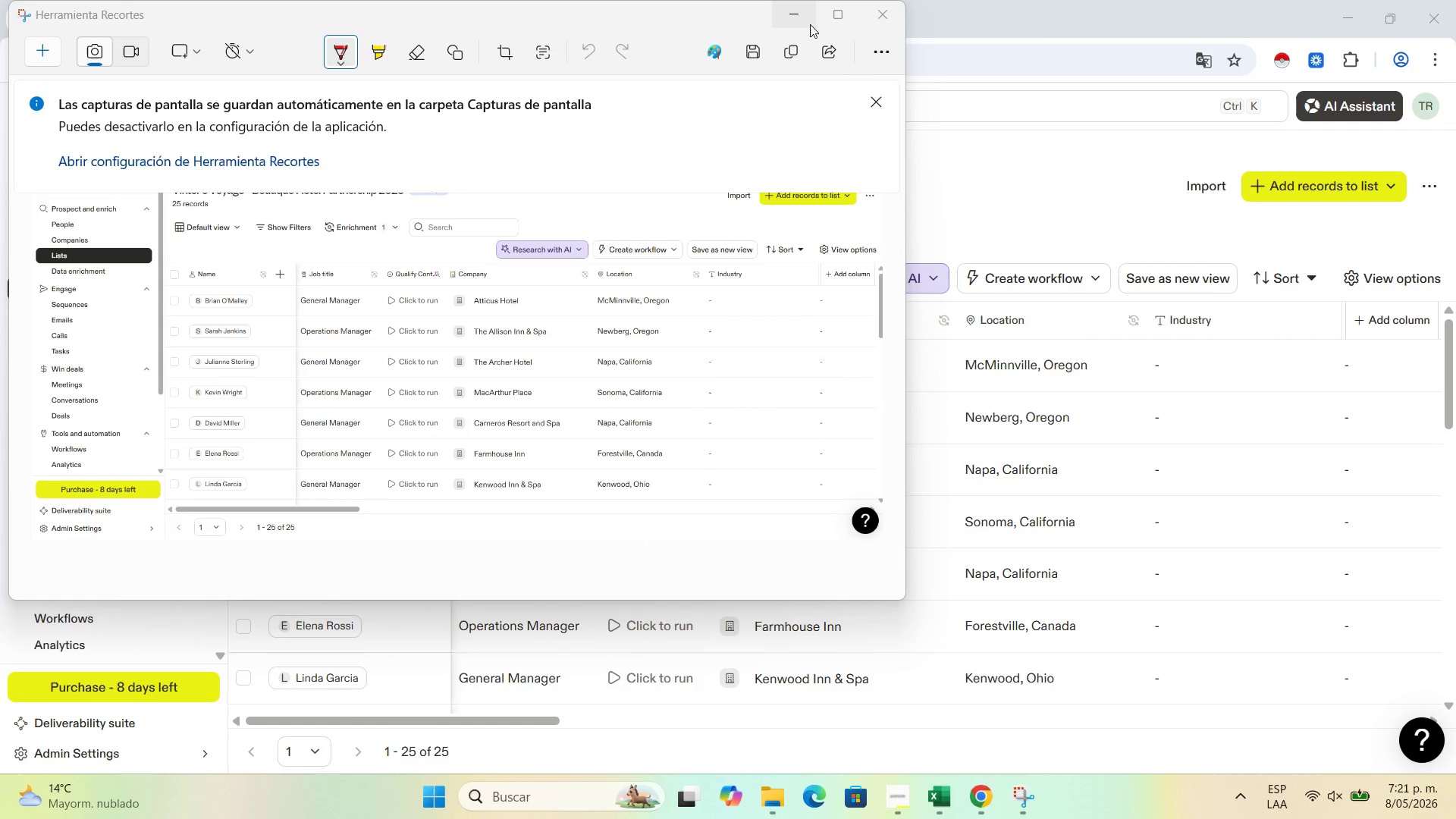 
left_click([787, 23])